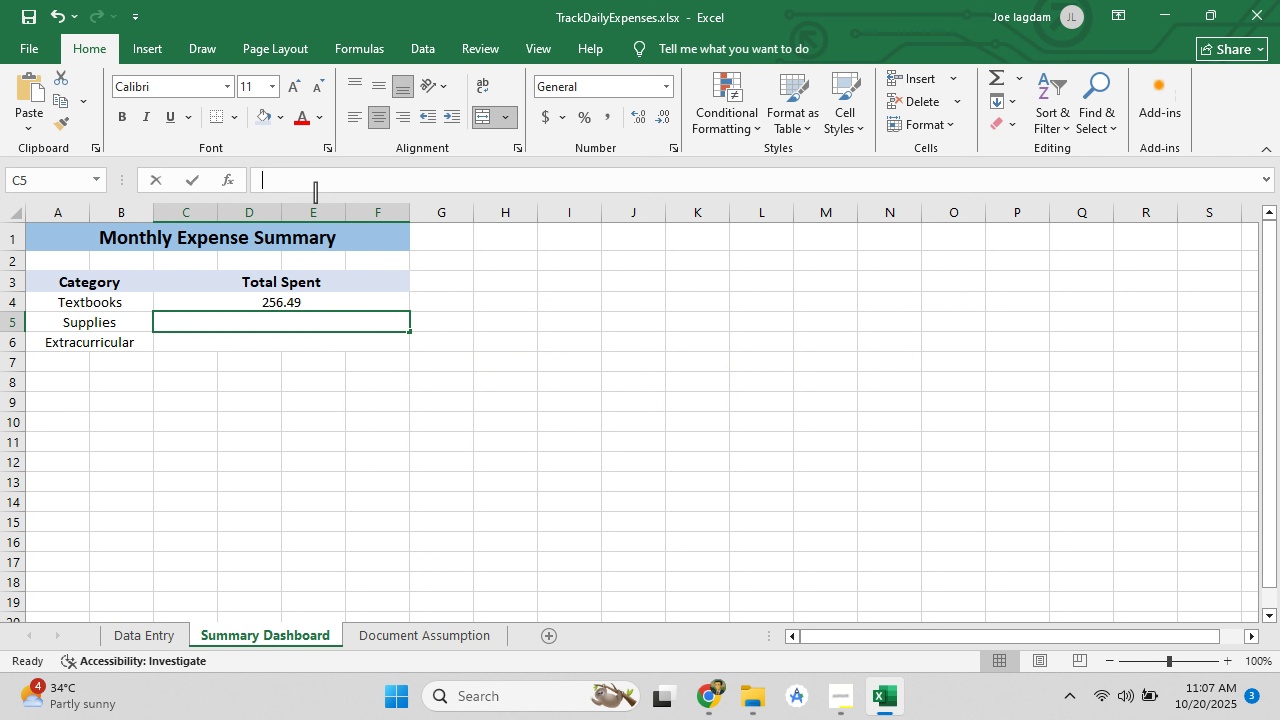 
left_click([315, 192])
 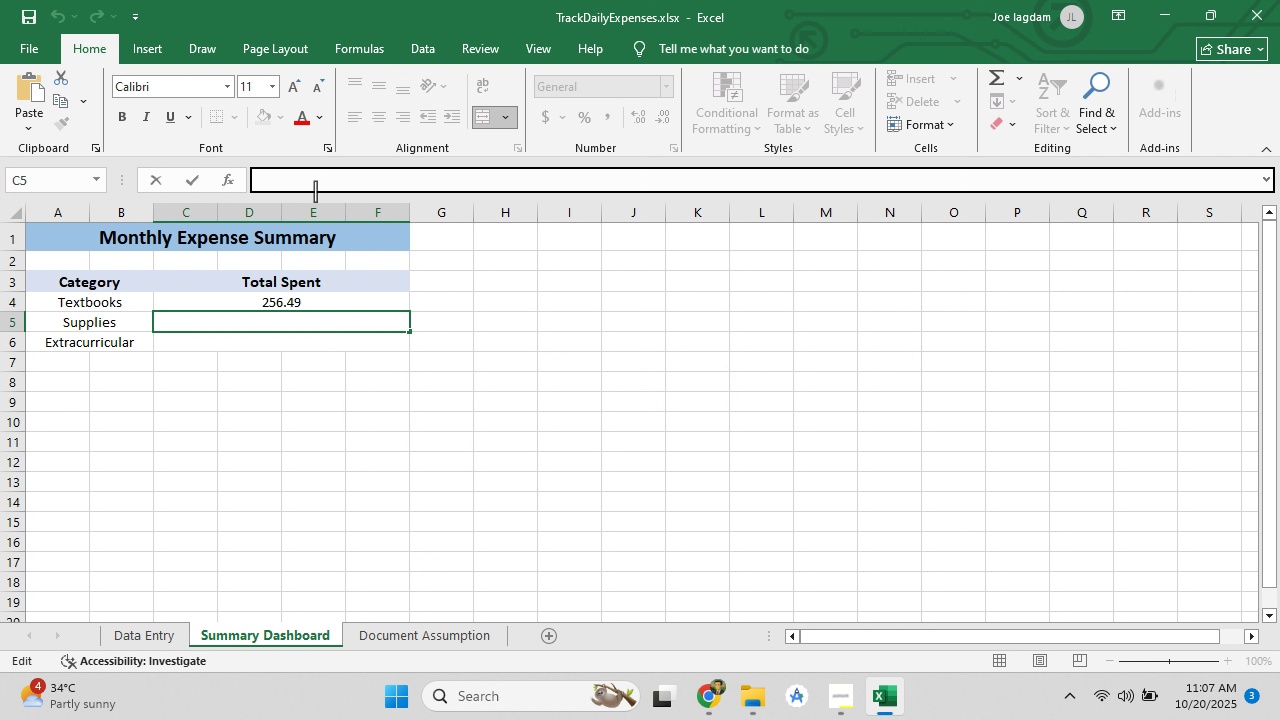 
key(Control+V)
 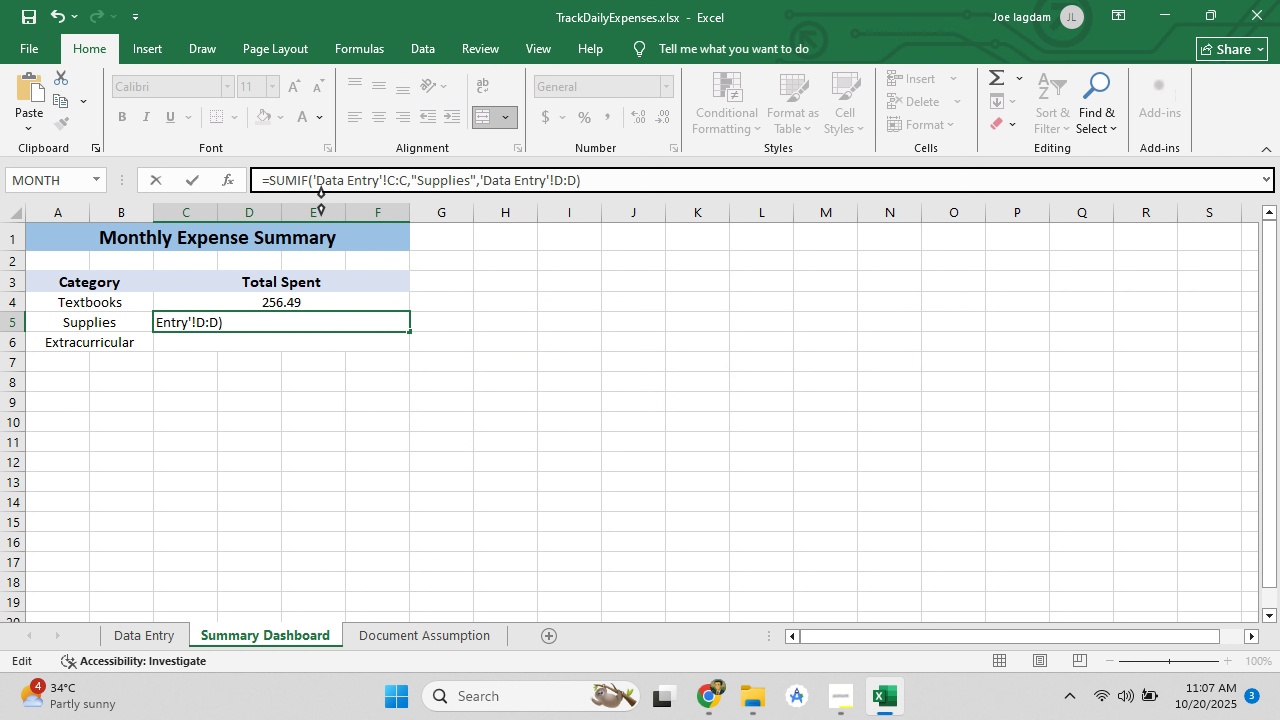 
key(Enter)
 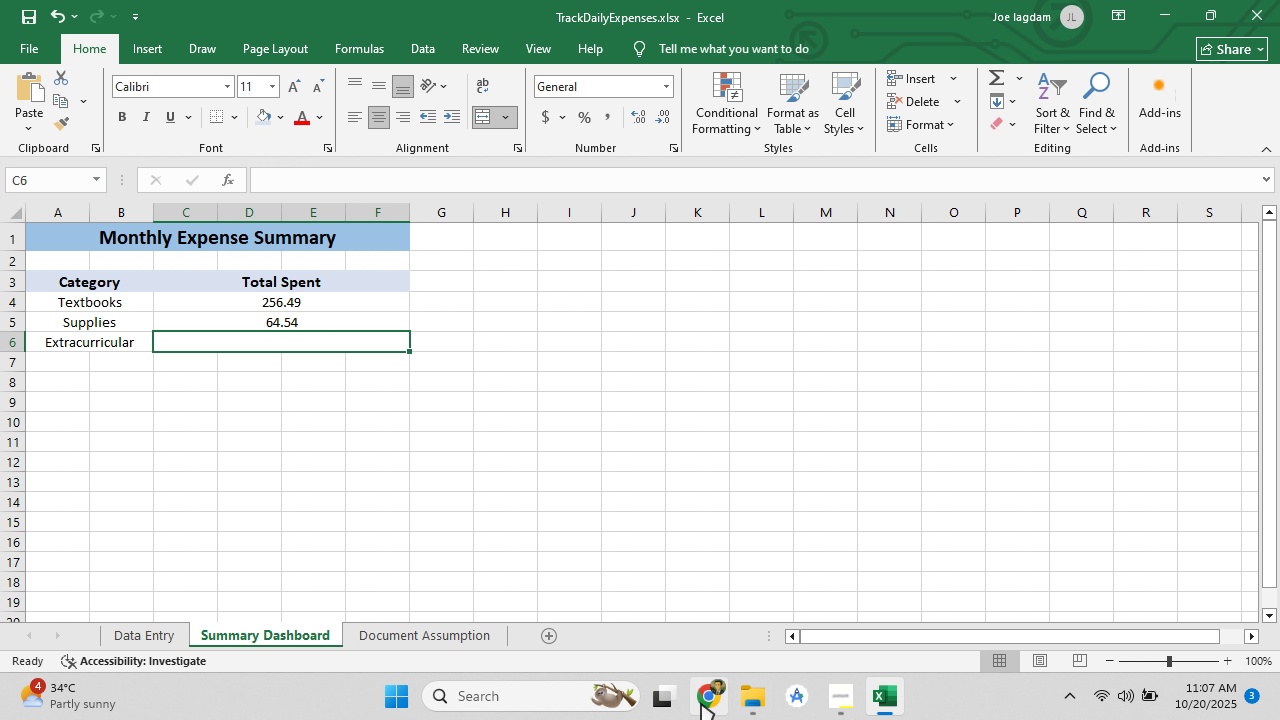 
left_click([701, 703])
 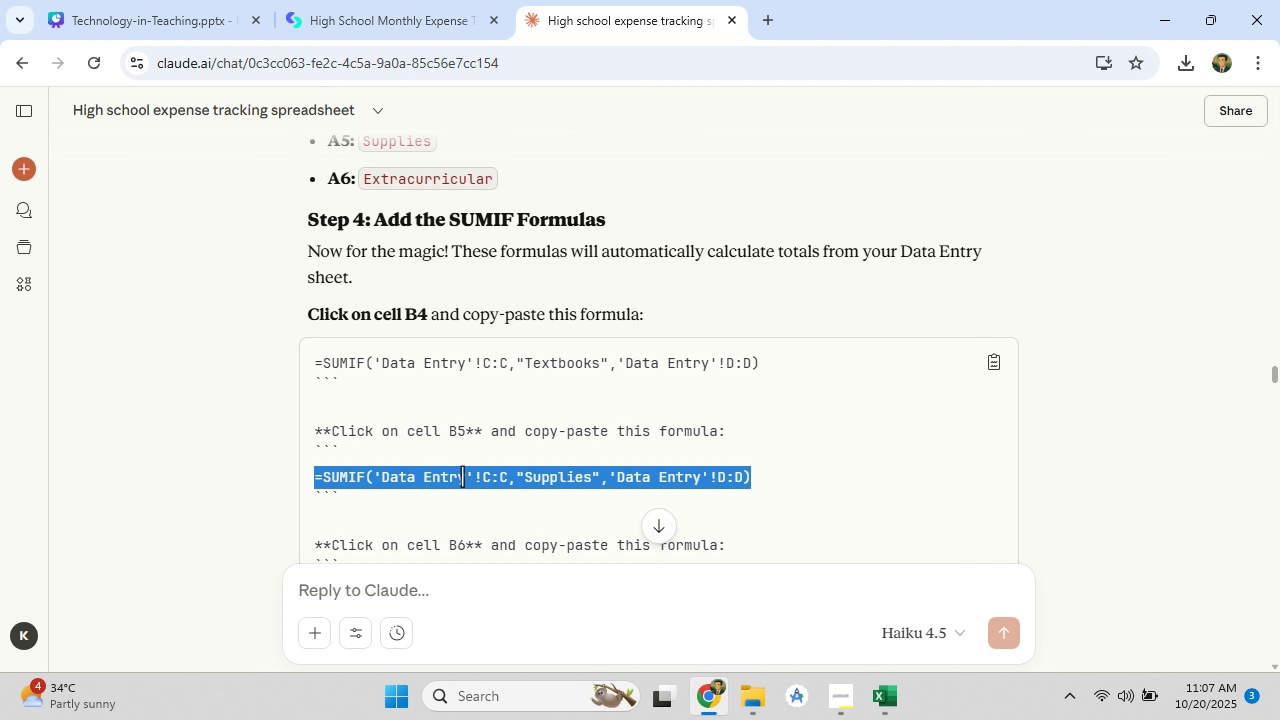 
scroll: coordinate [462, 476], scroll_direction: down, amount: 3.0
 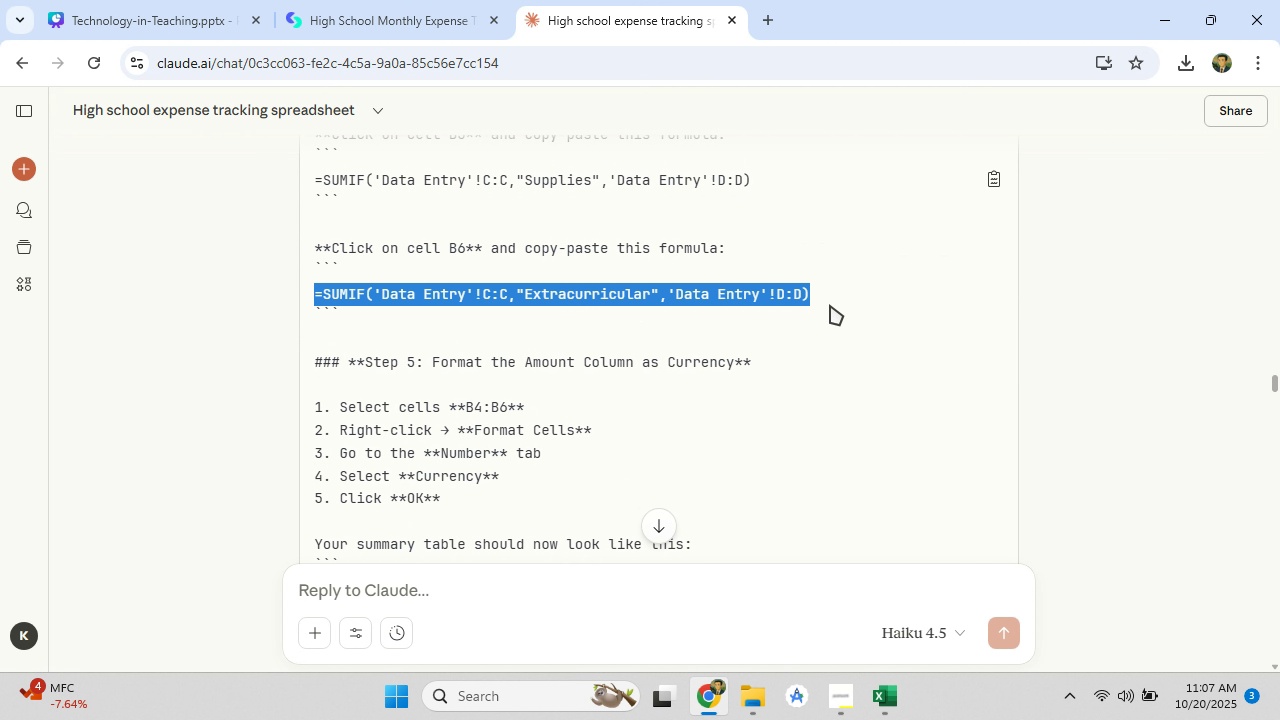 
right_click([800, 299])
 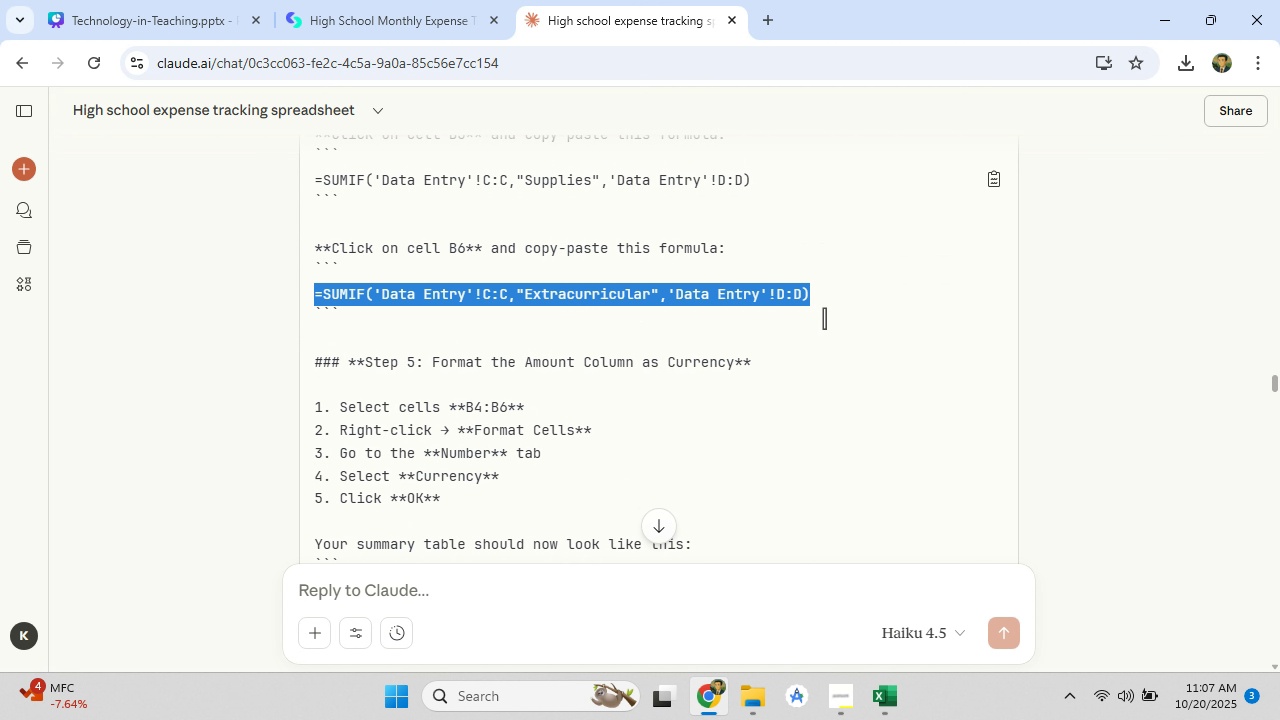 
left_click([824, 318])
 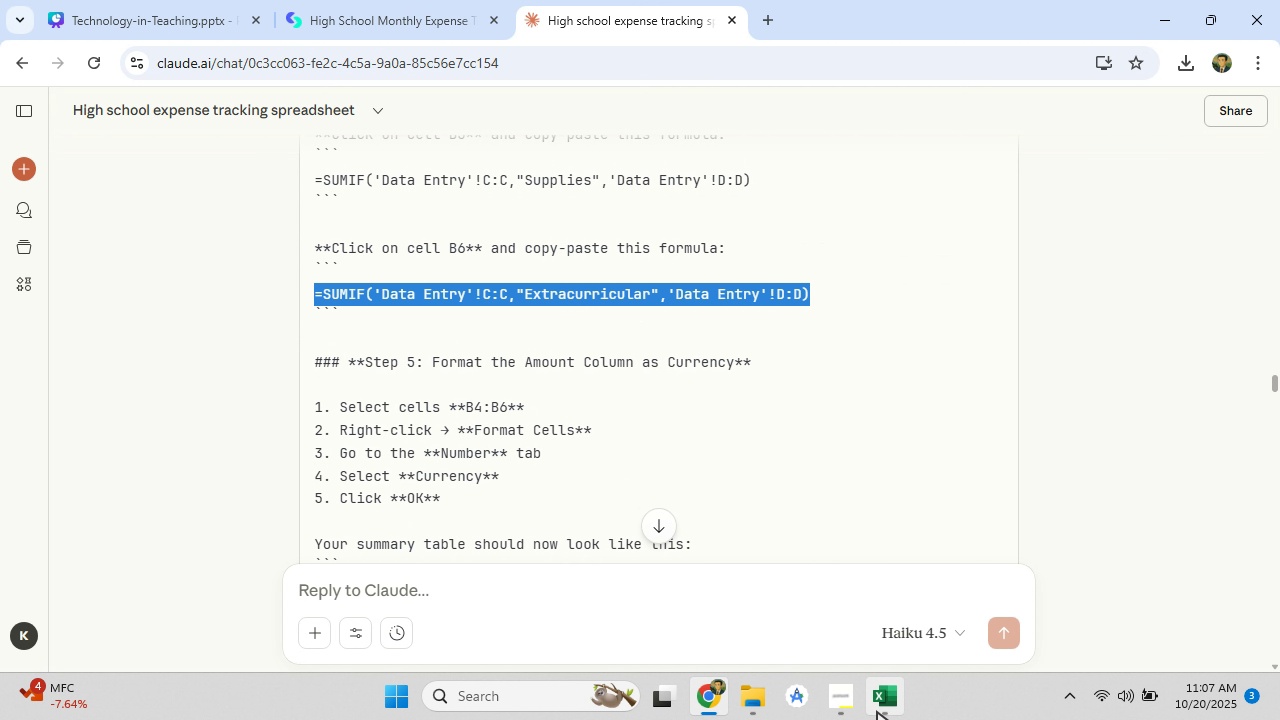 
left_click([877, 711])
 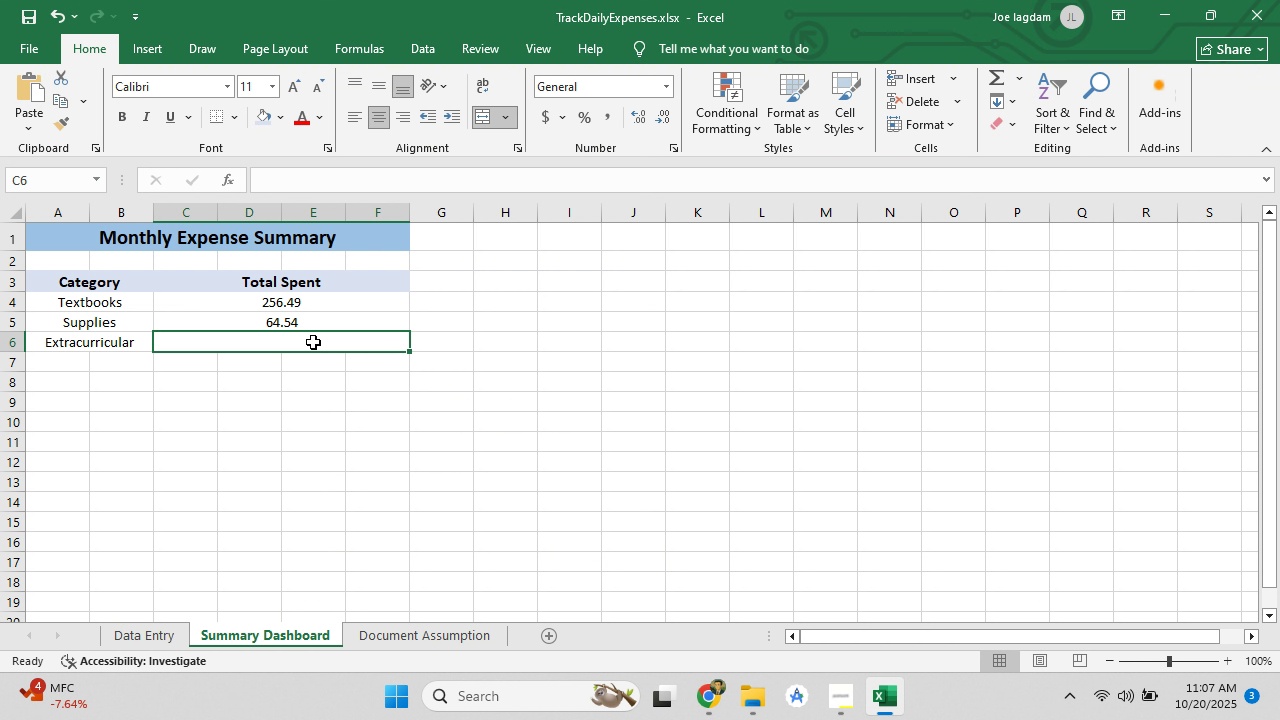 
left_click([313, 342])
 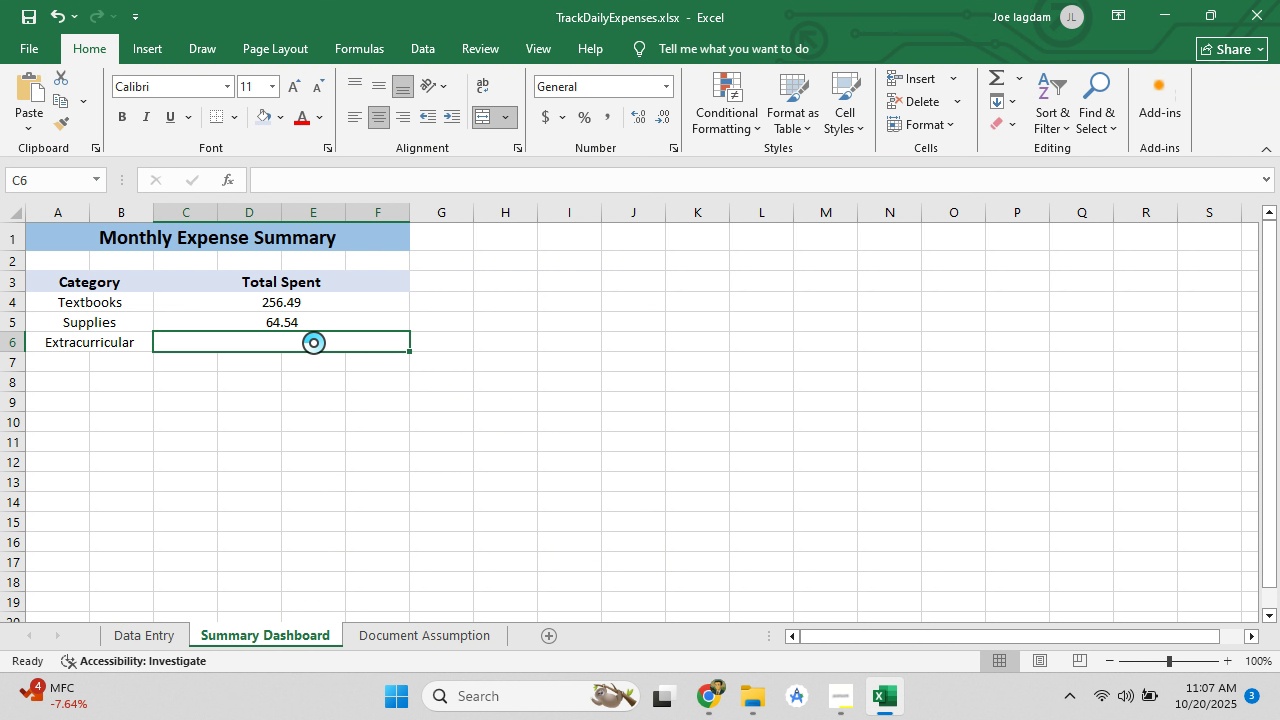 
key(Control+V)
 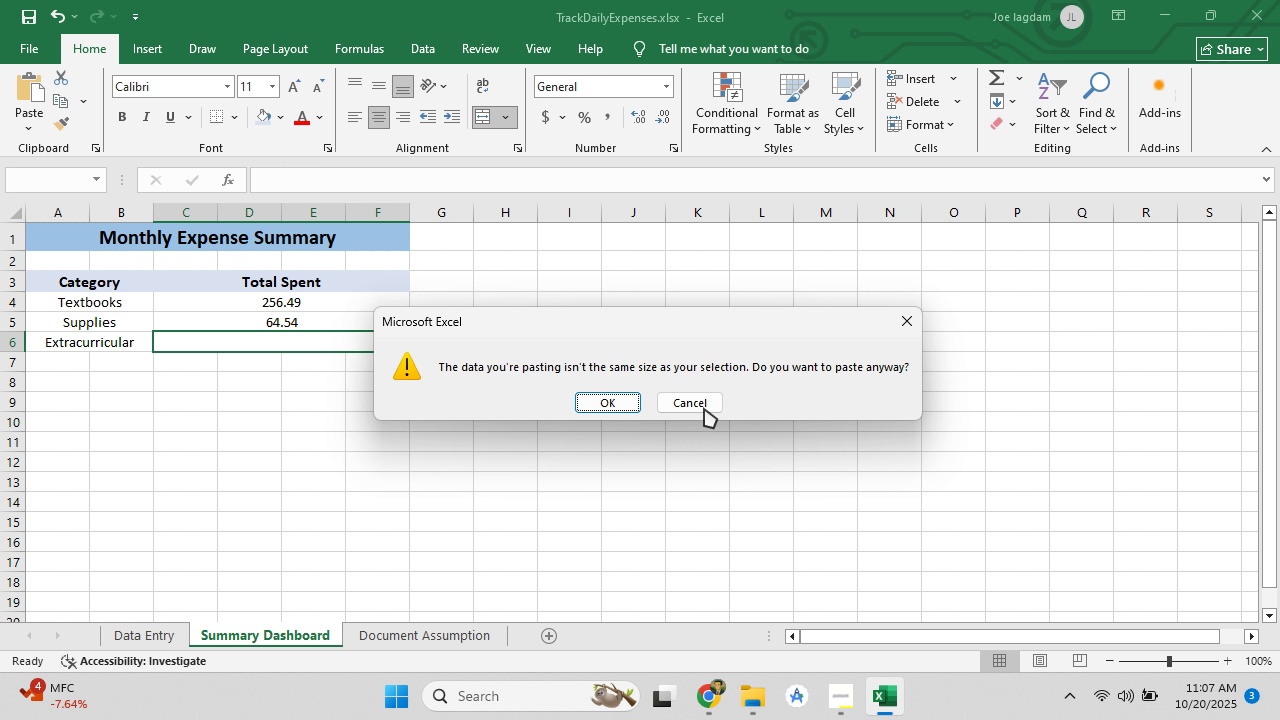 
left_click([704, 408])
 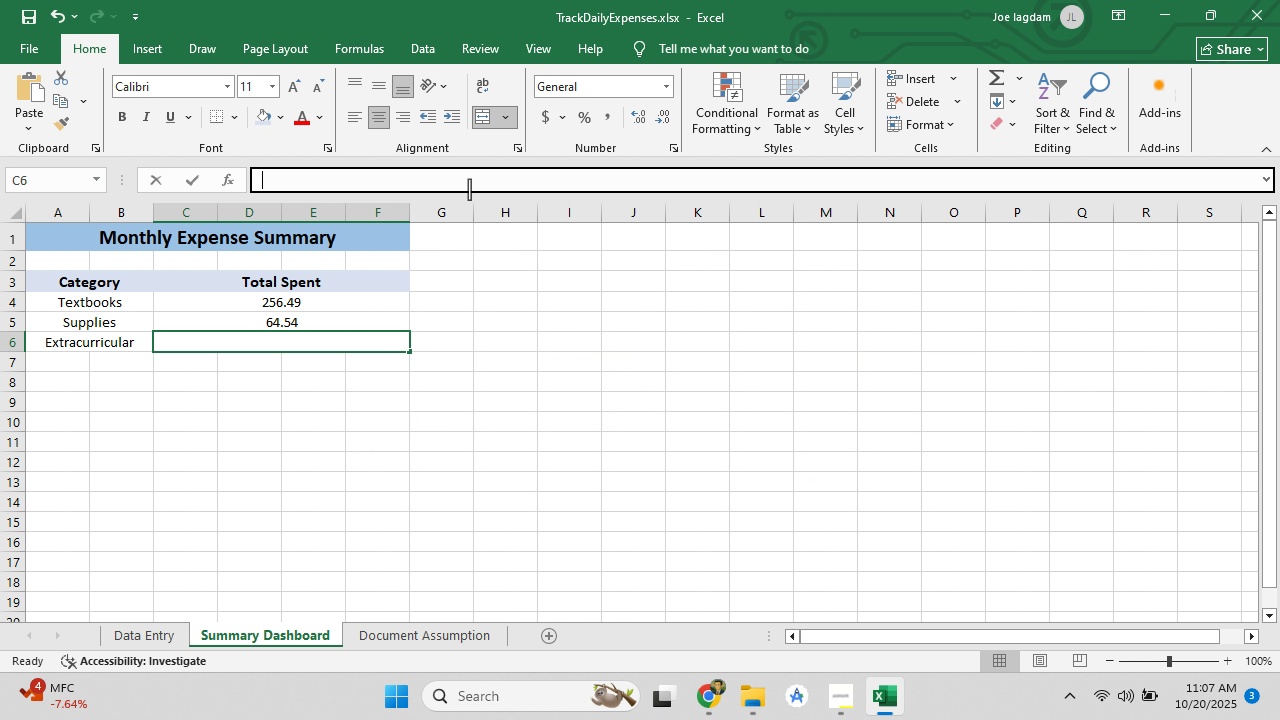 
left_click([469, 189])
 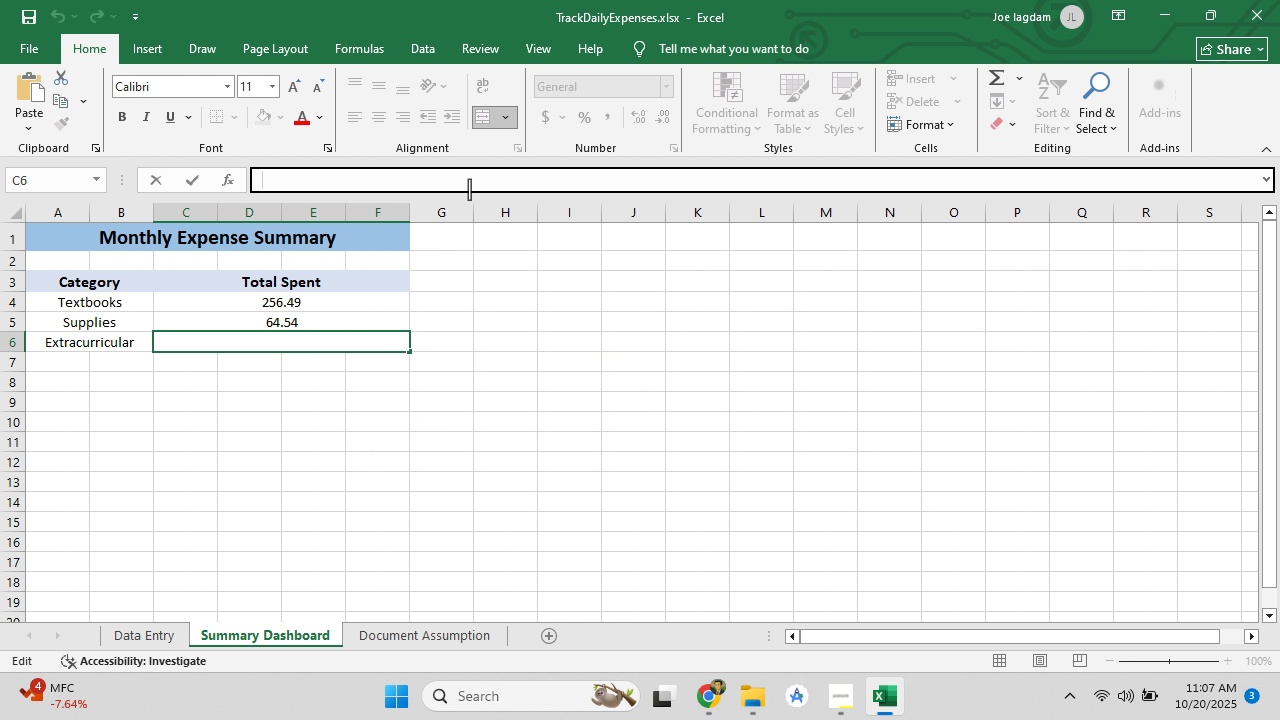 
key(Control+V)
 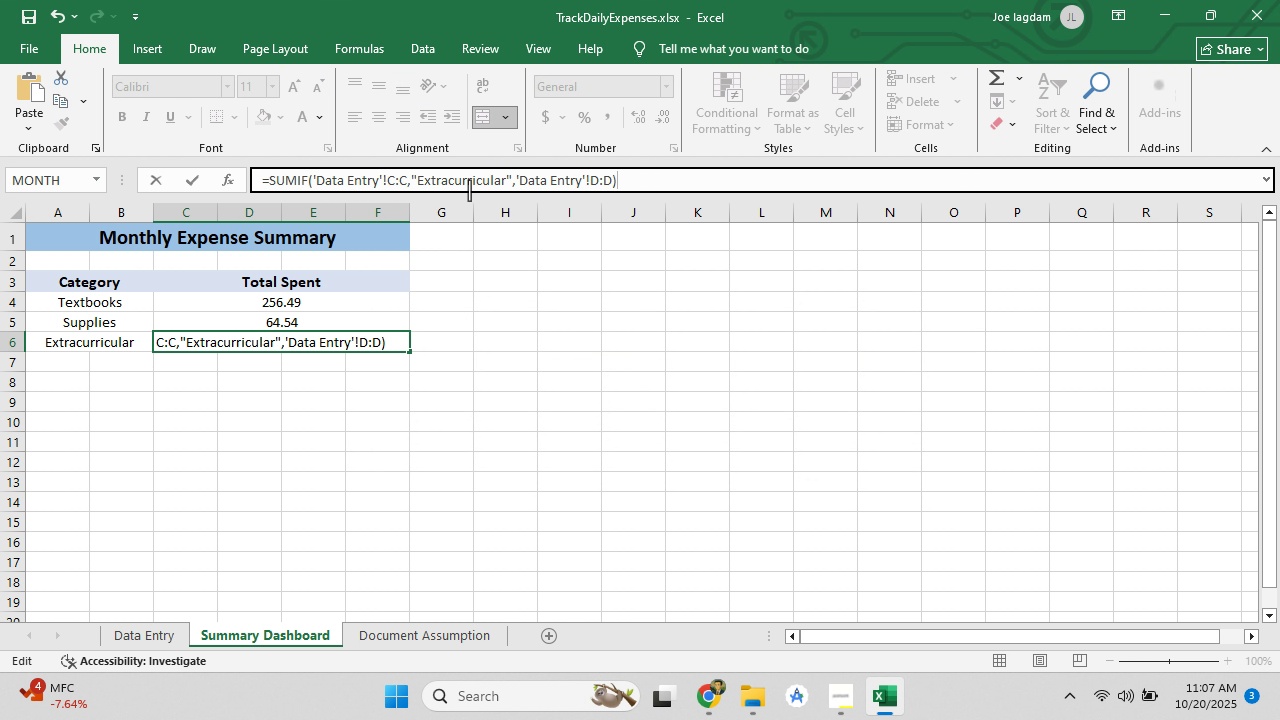 
key(Enter)
 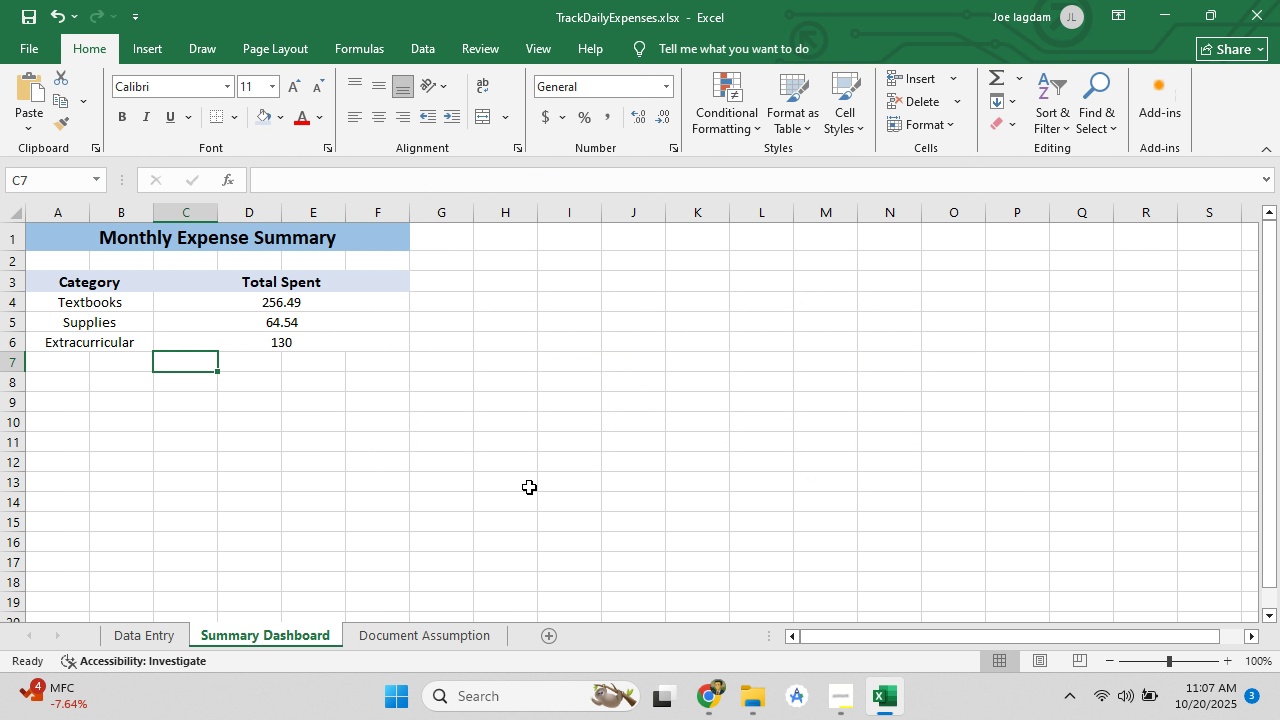 
left_click([568, 442])
 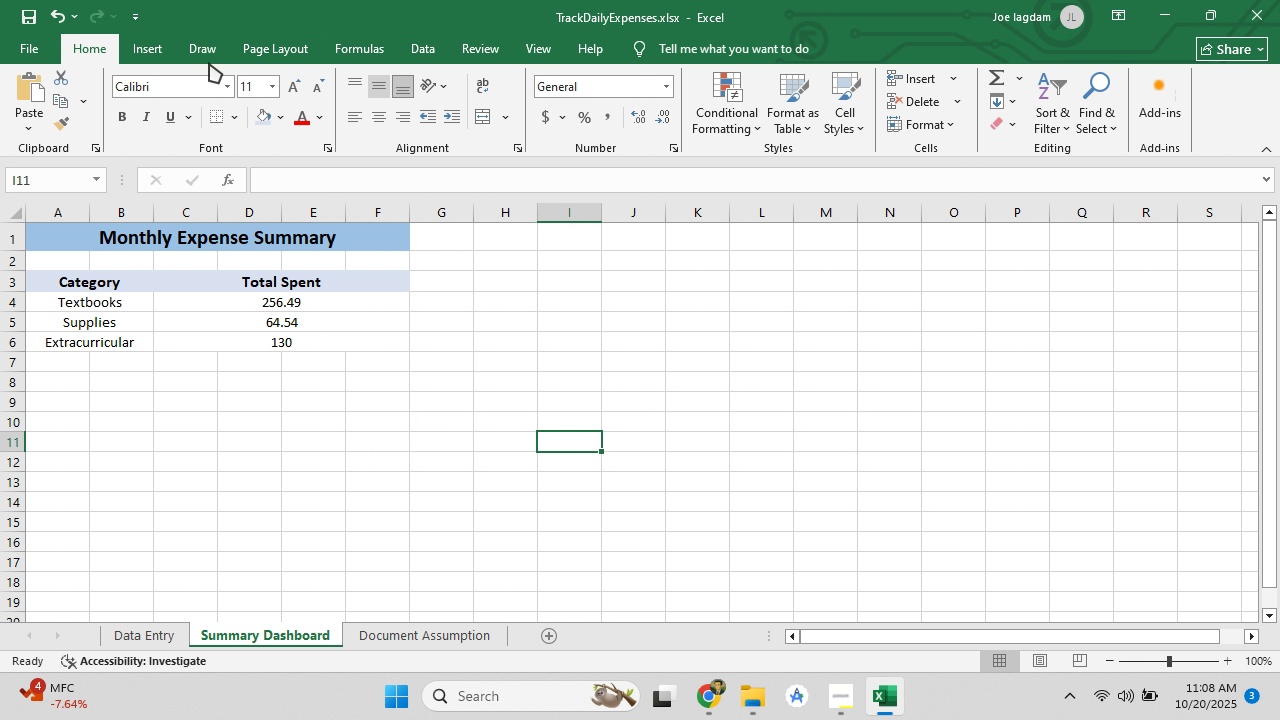 
wait(6.01)
 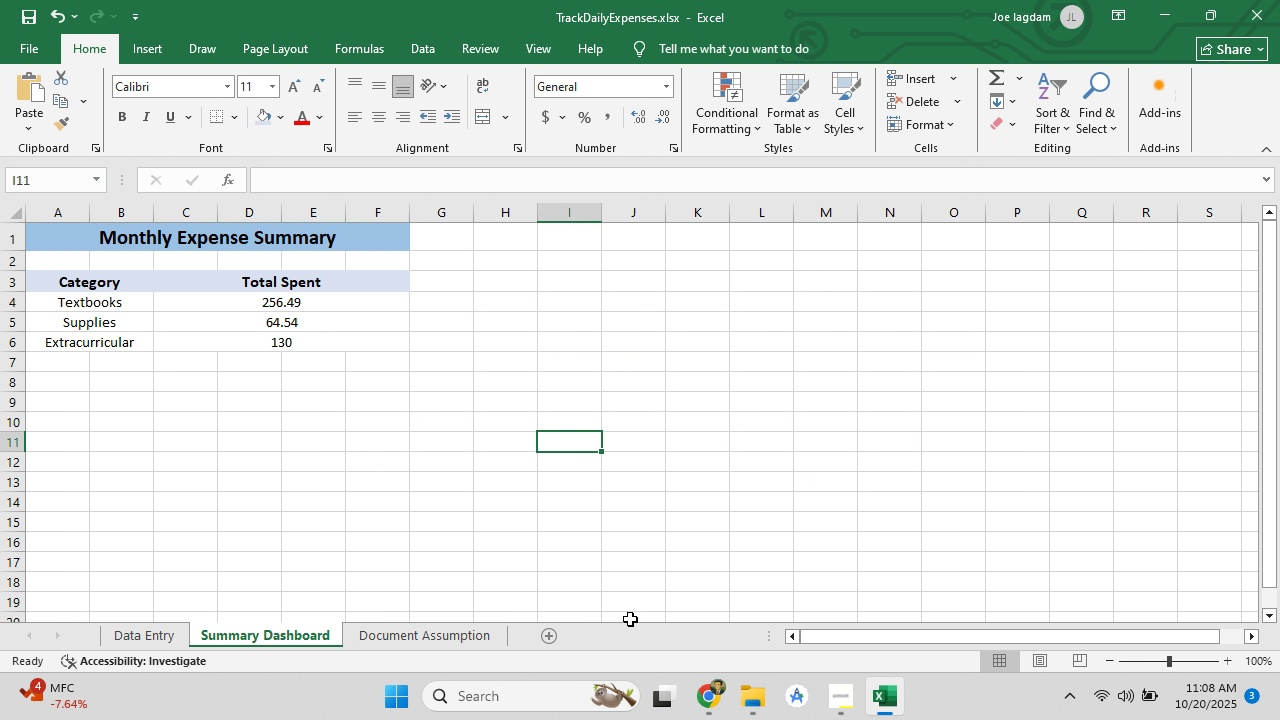 
left_click([715, 324])
 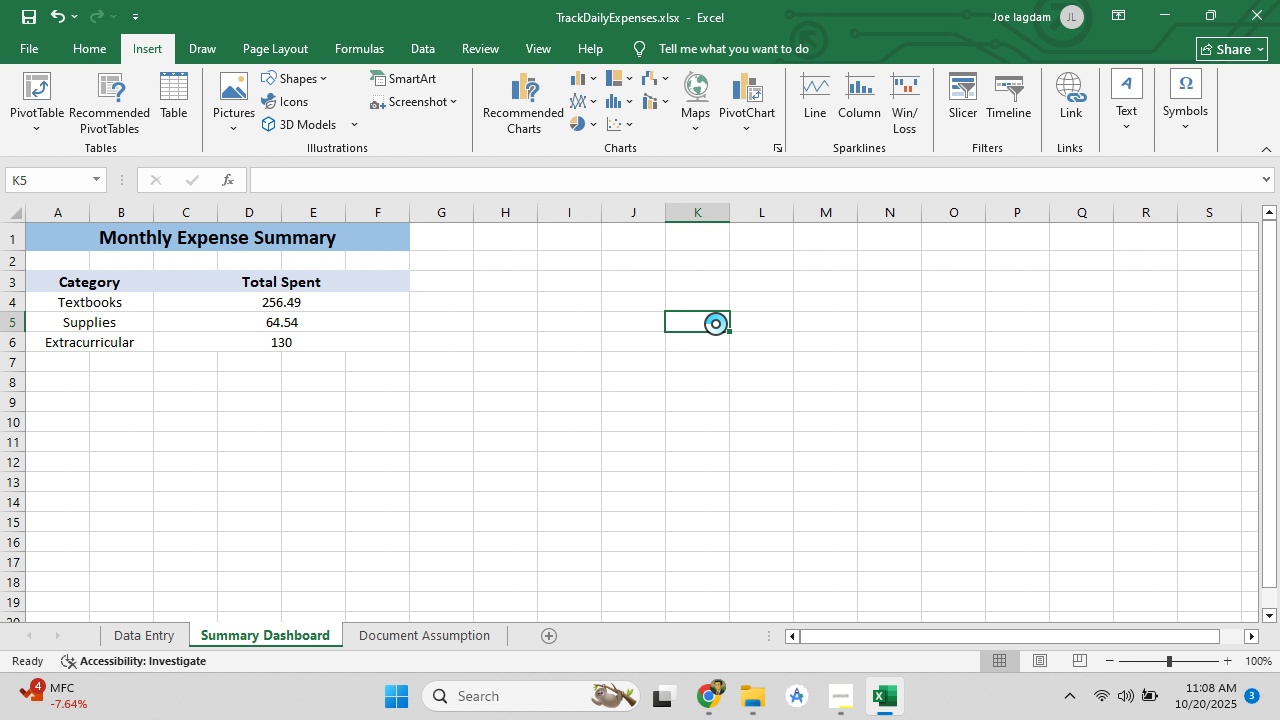 
key(Control+S)
 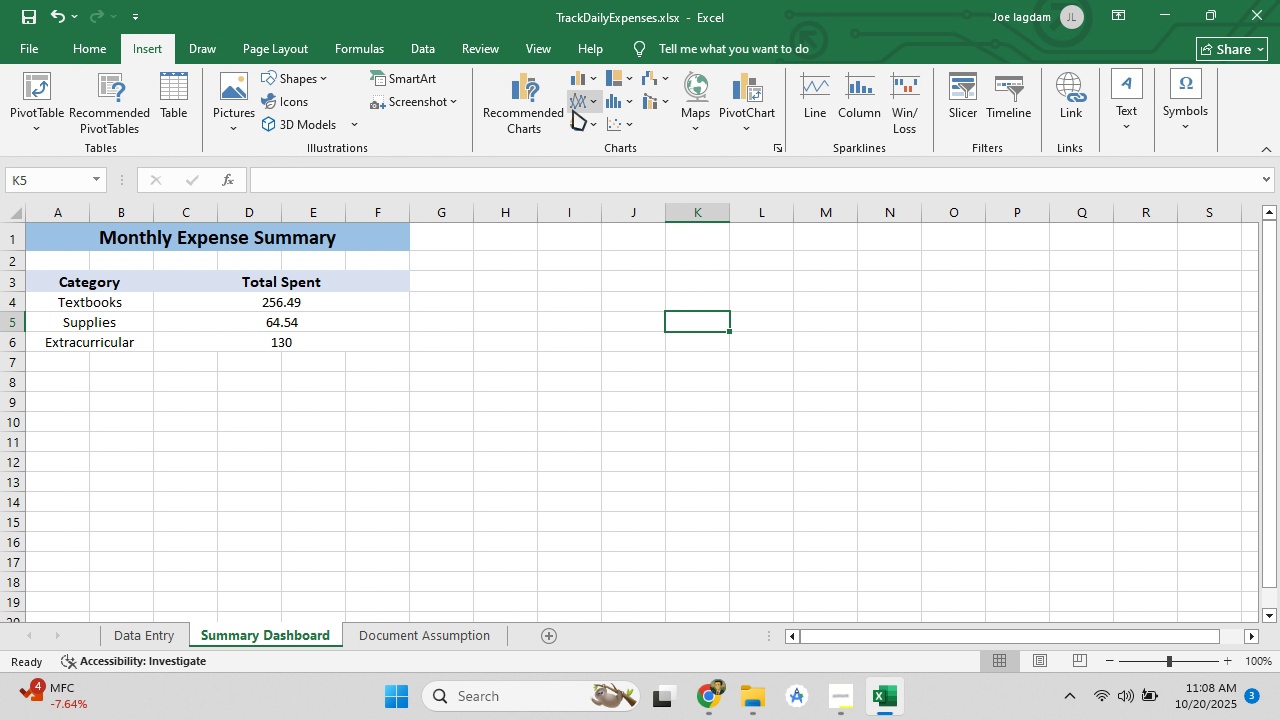 
left_click([573, 131])
 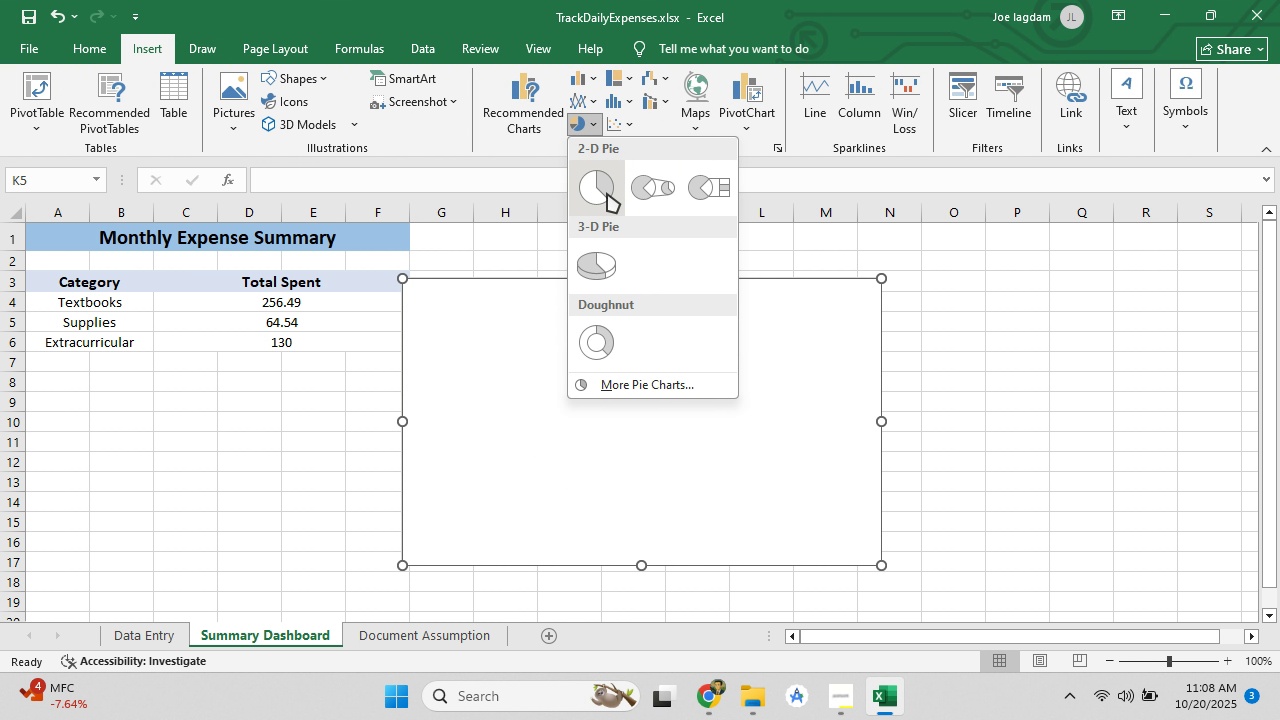 
left_click([607, 193])
 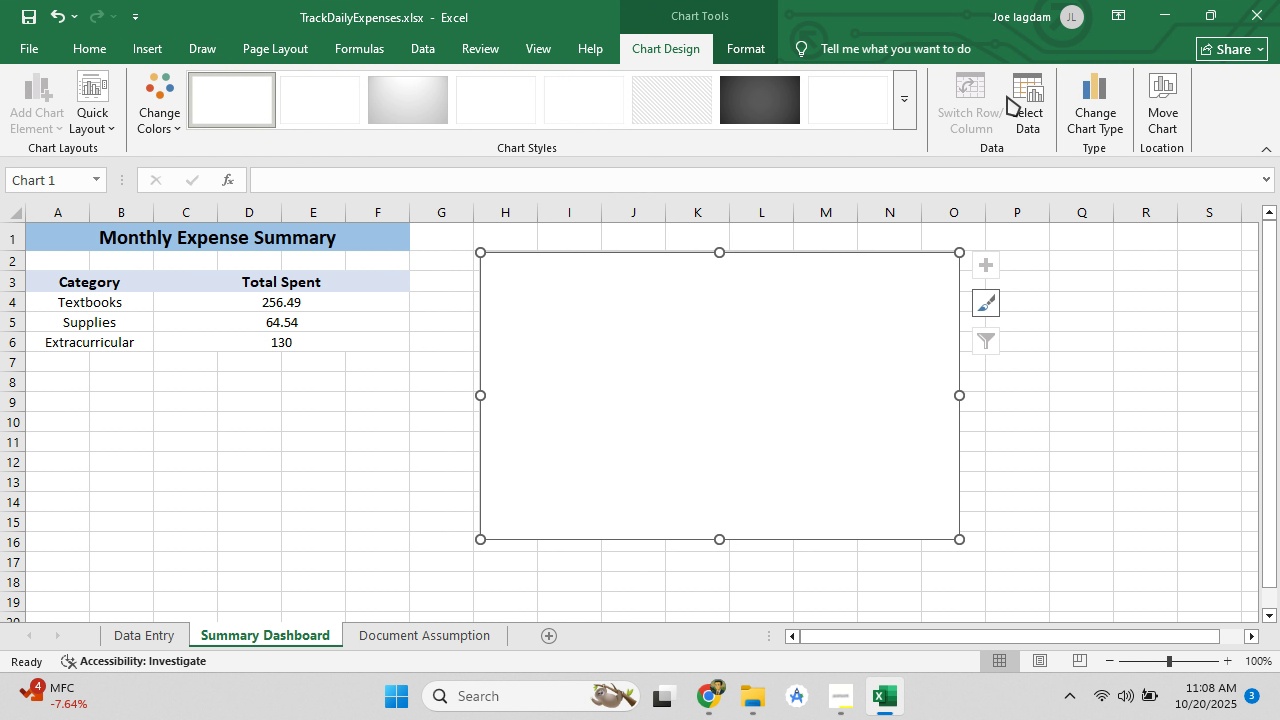 
wait(9.61)
 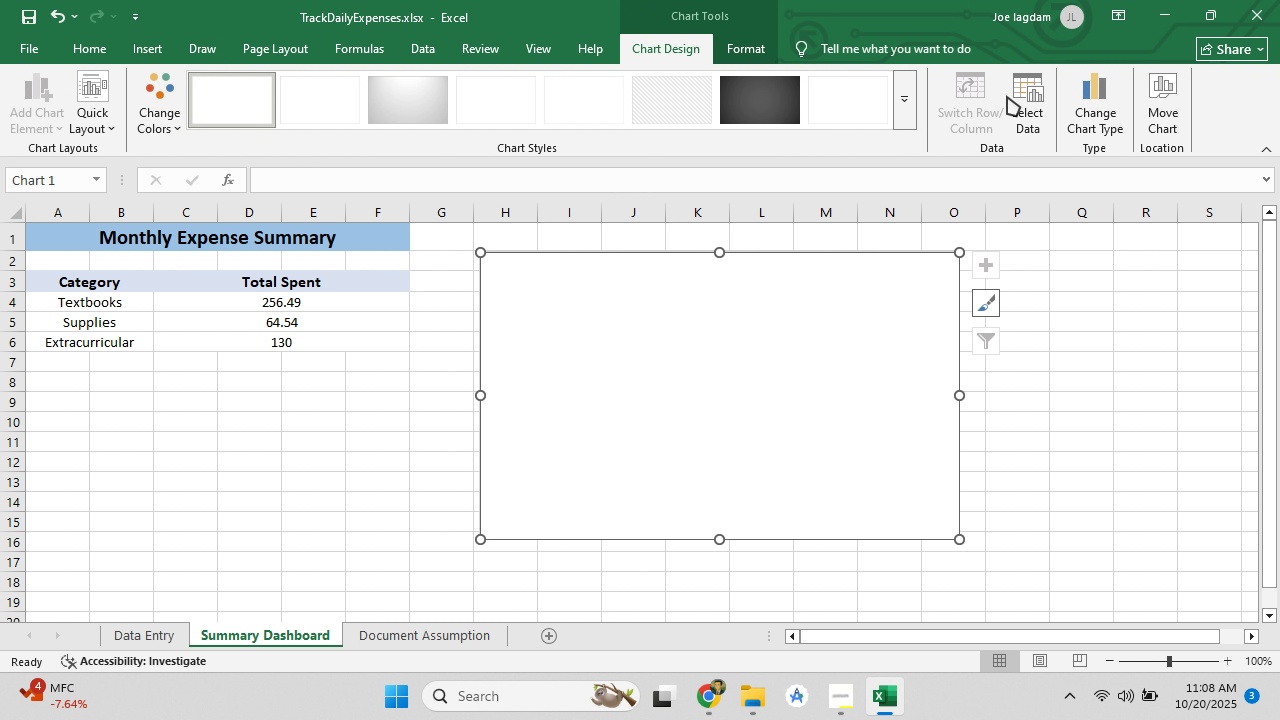 
left_click([373, 336])
 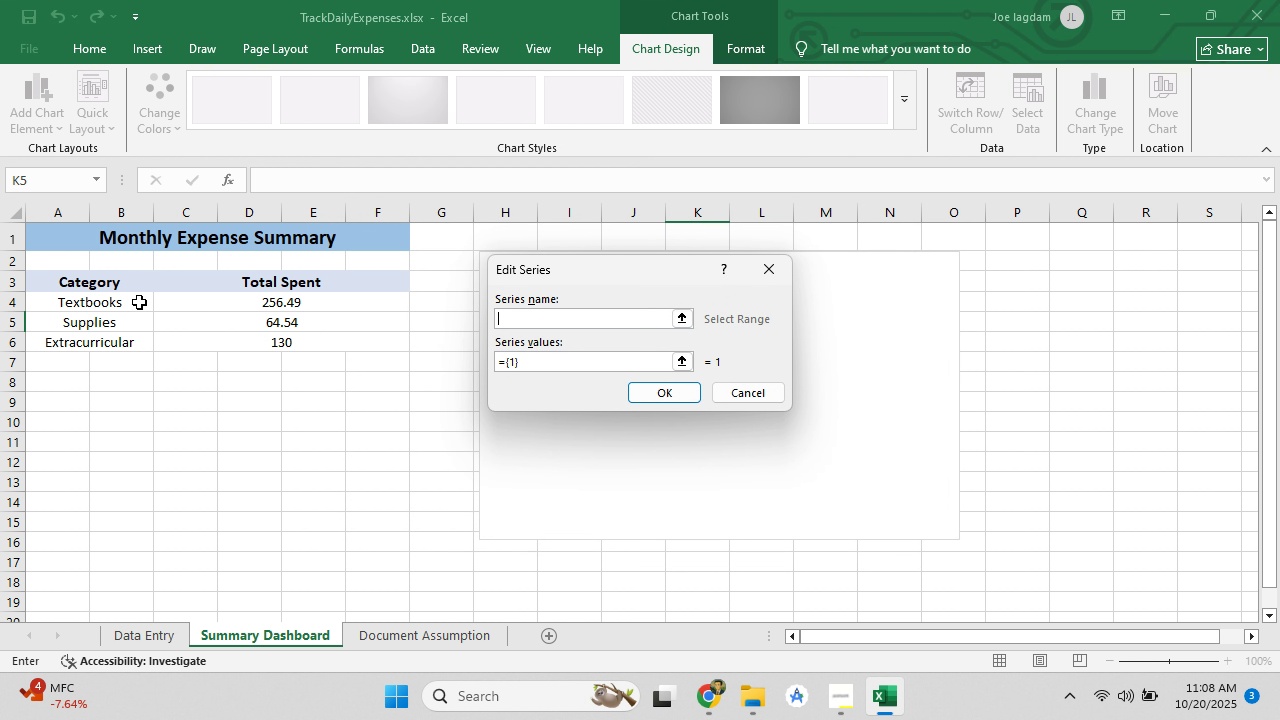 
left_click([139, 302])
 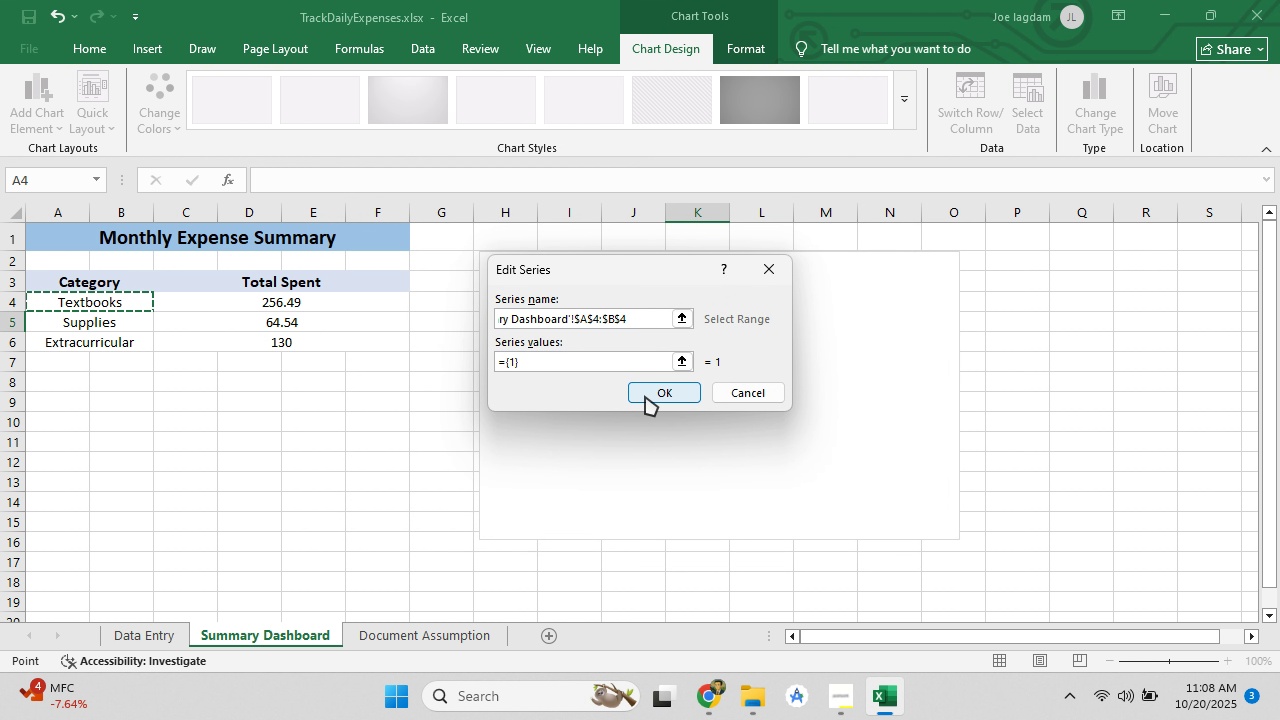 
left_click([645, 396])
 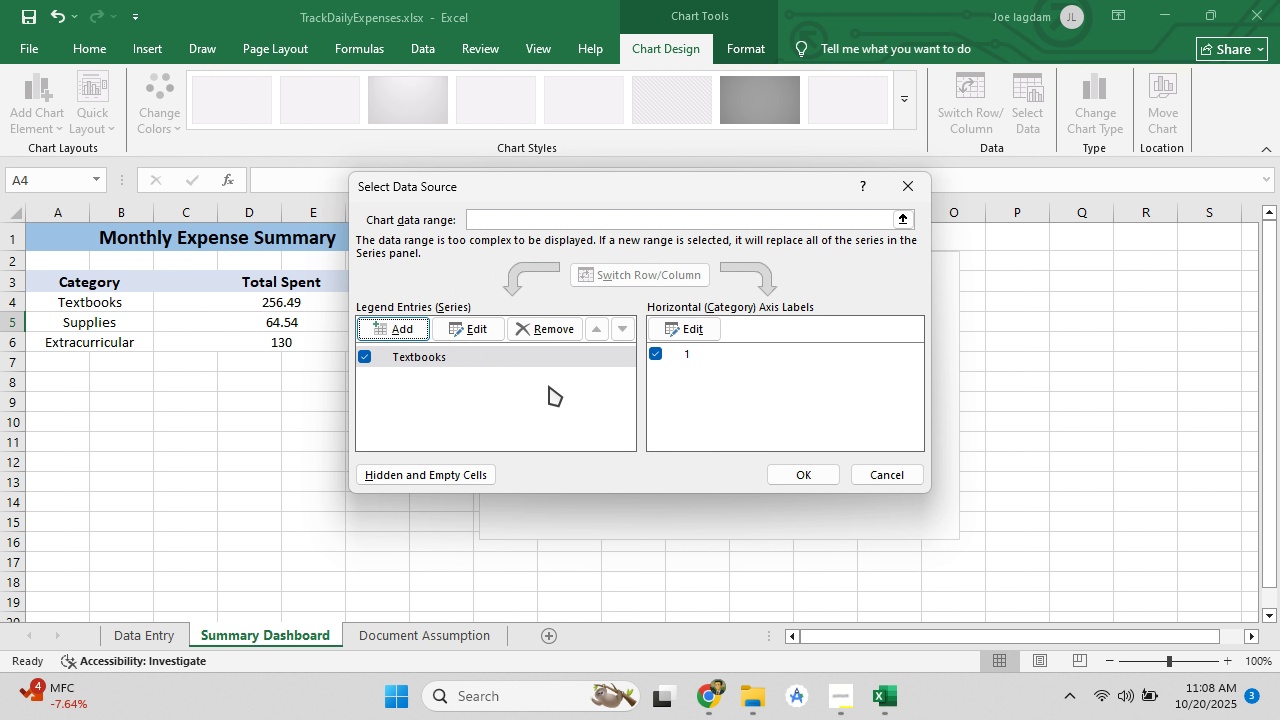 
left_click([483, 221])
 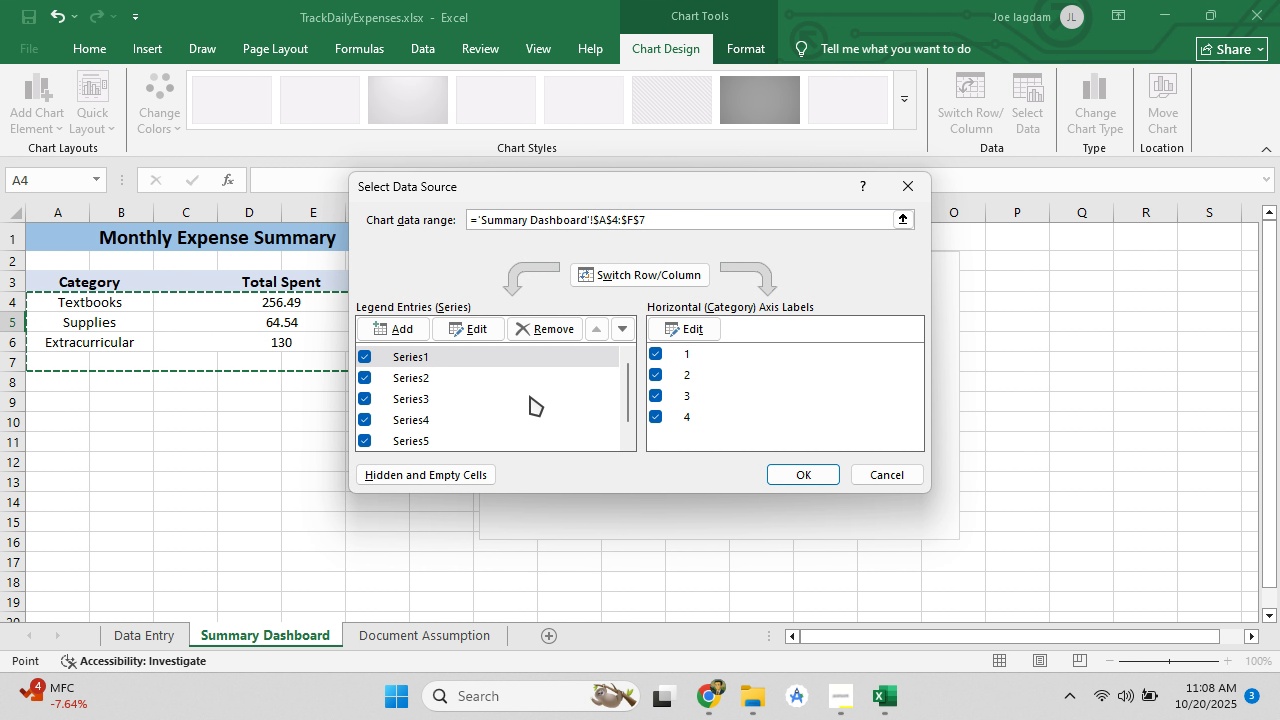 
left_click([870, 473])
 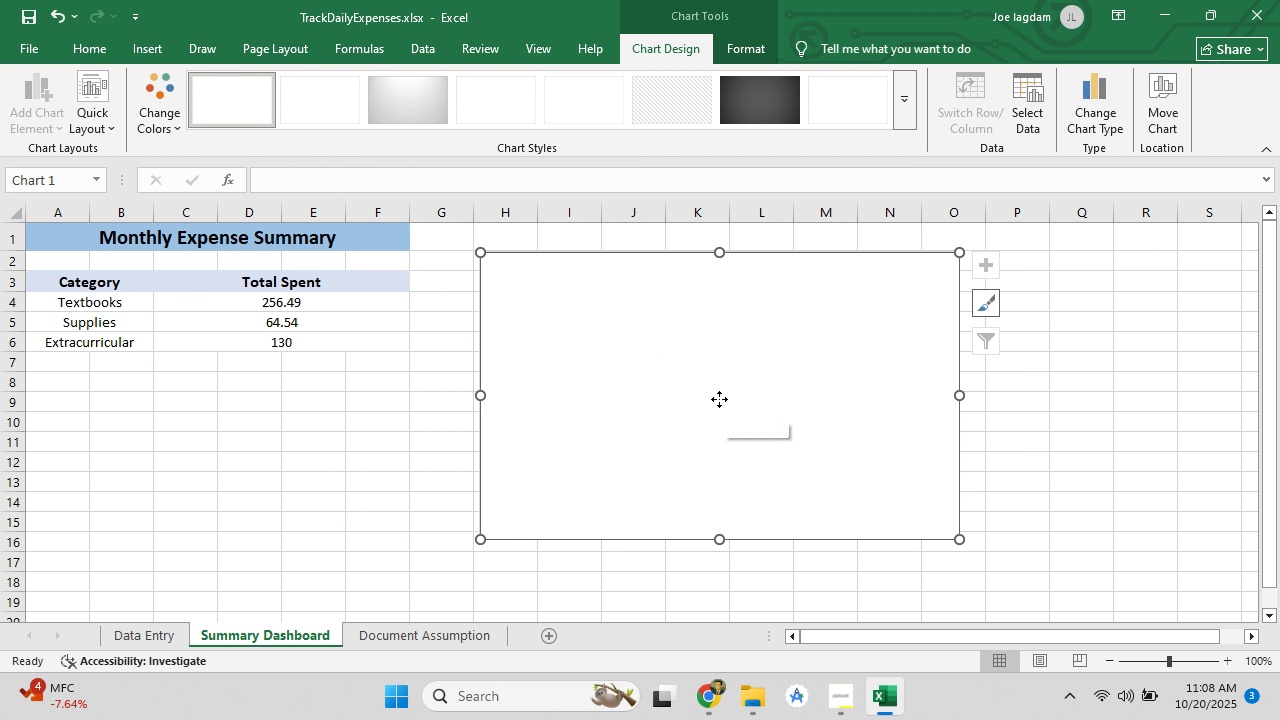 
right_click([719, 399])
 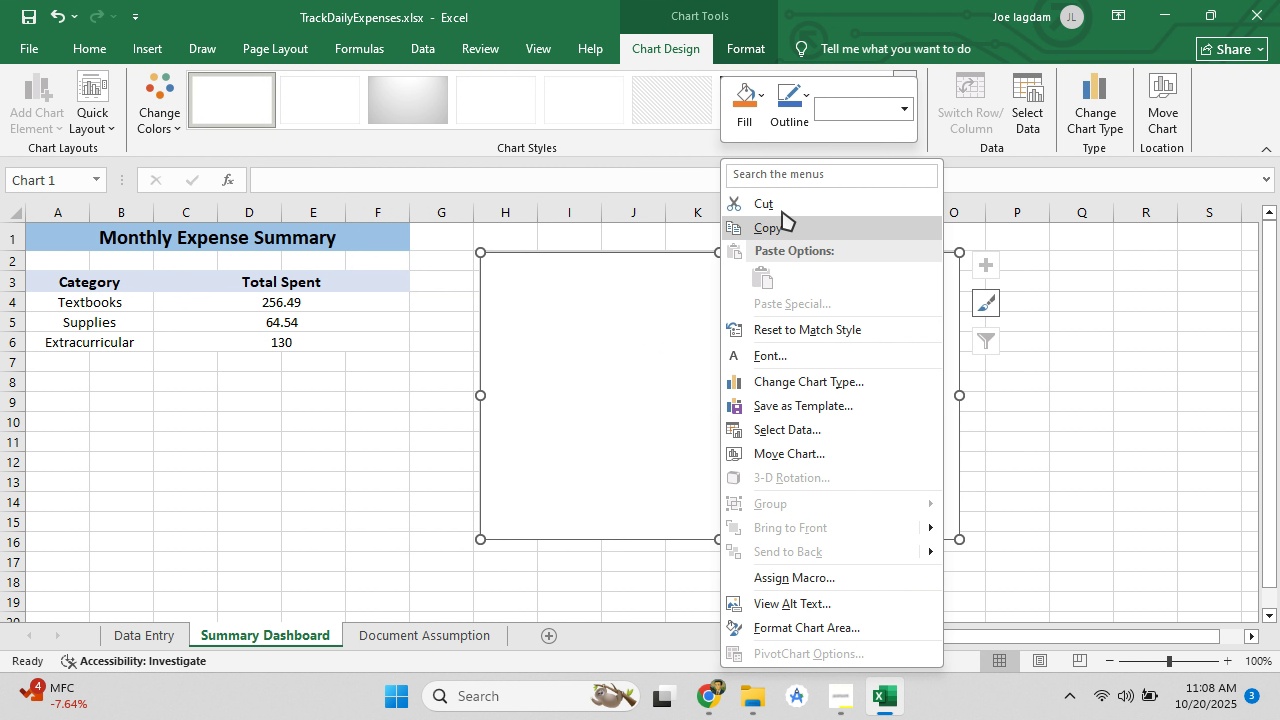 
left_click([782, 211])
 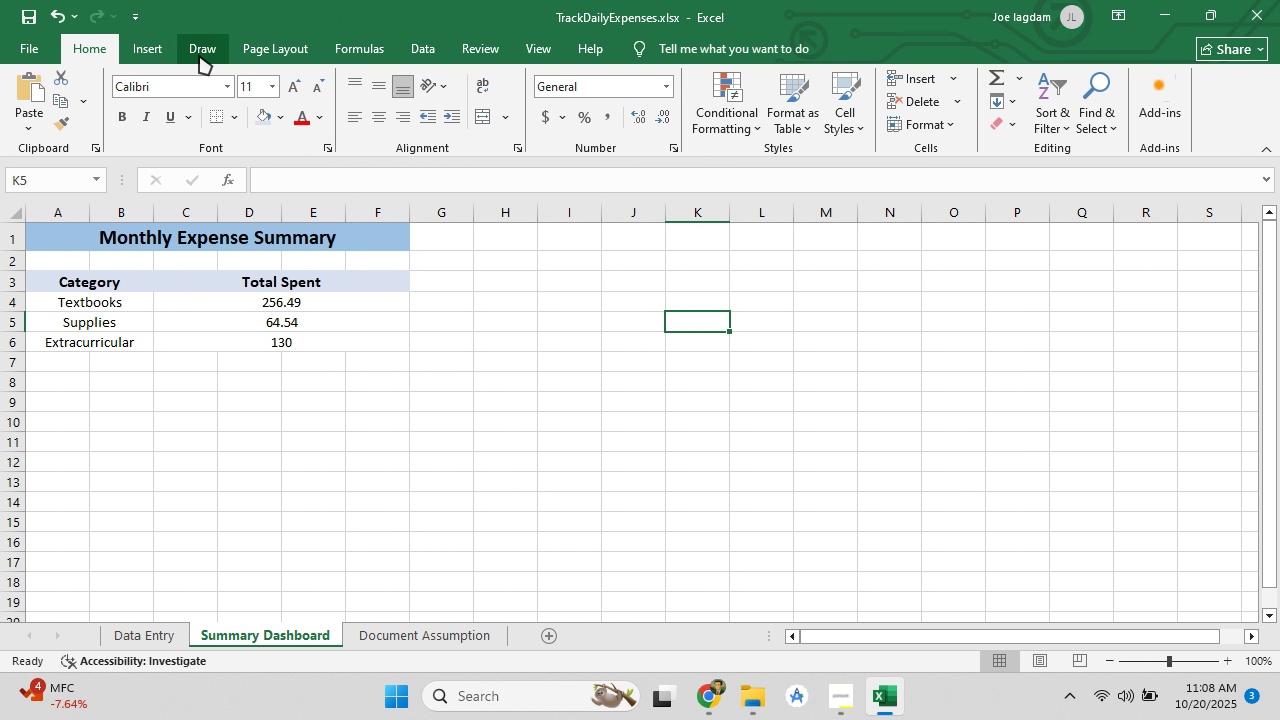 
left_click([135, 51])
 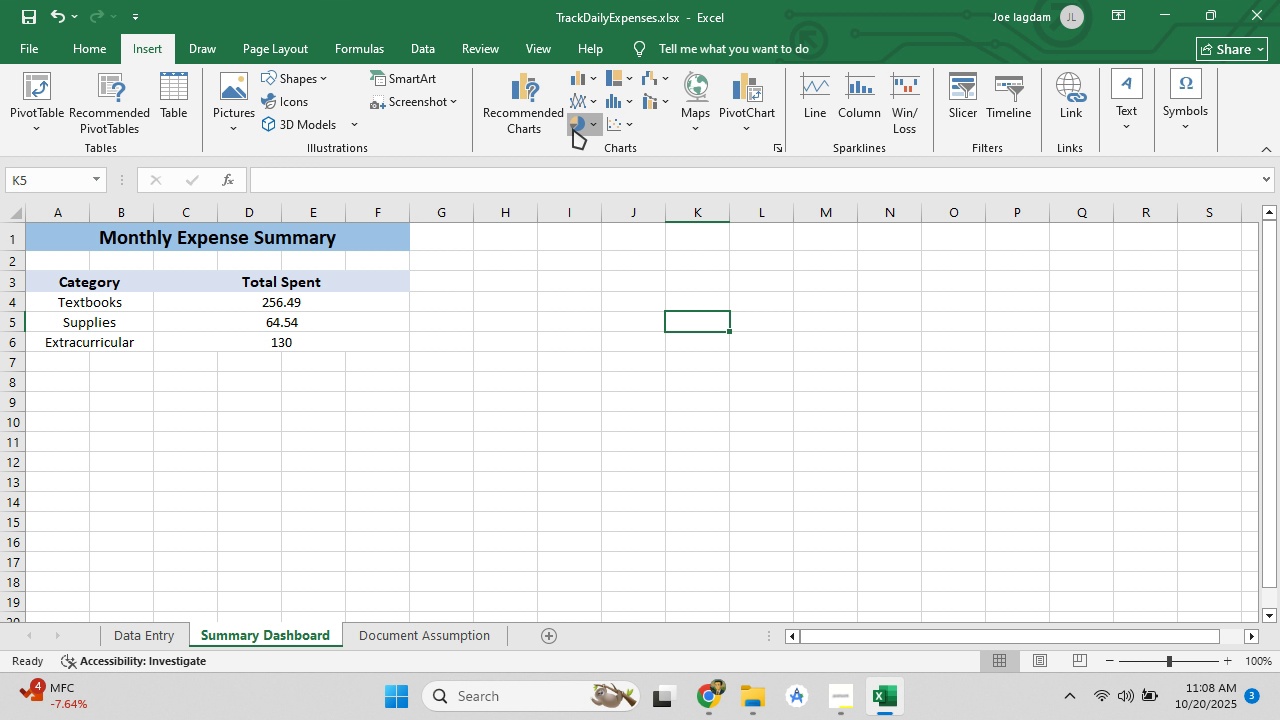 
left_click([573, 129])
 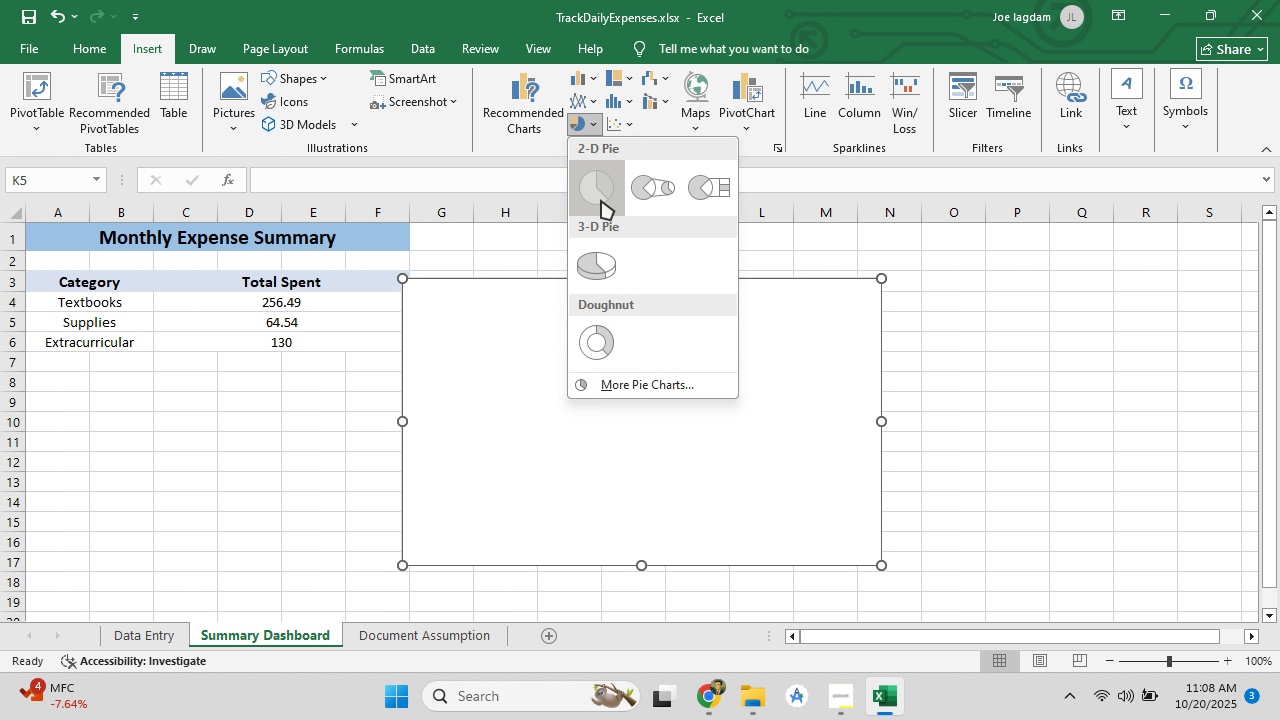 
left_click([601, 200])
 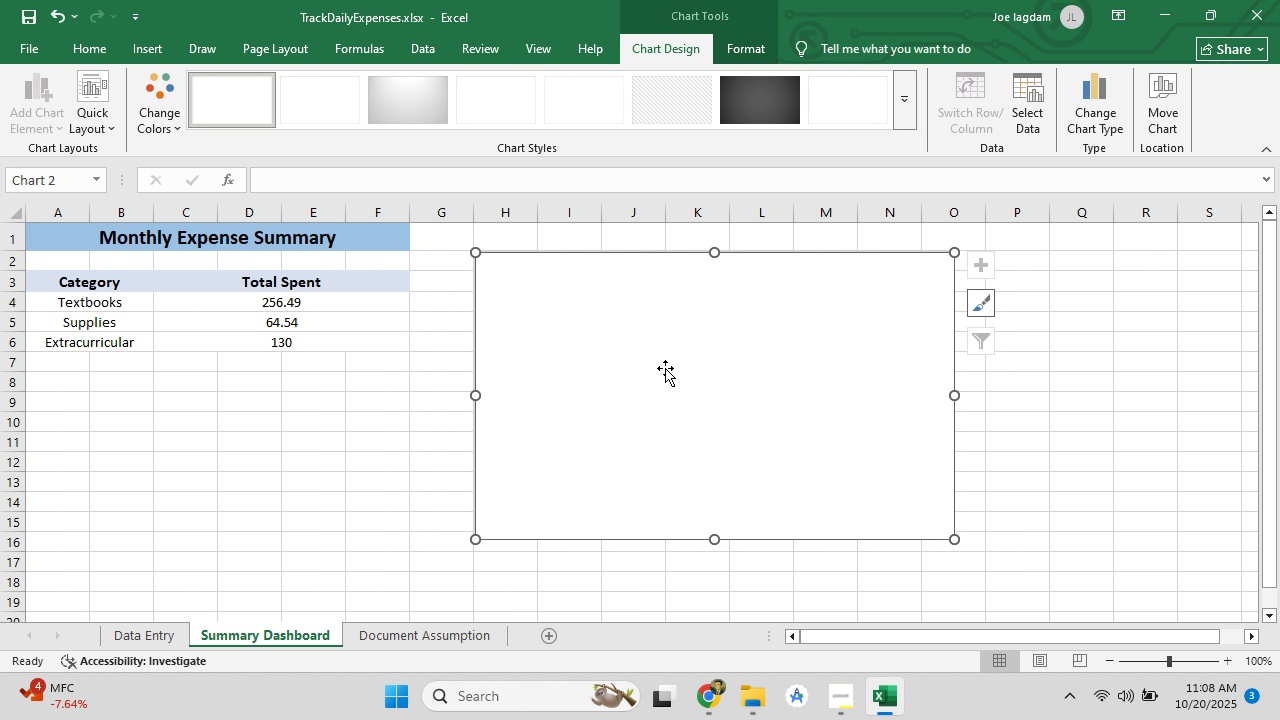 
left_click([1017, 128])
 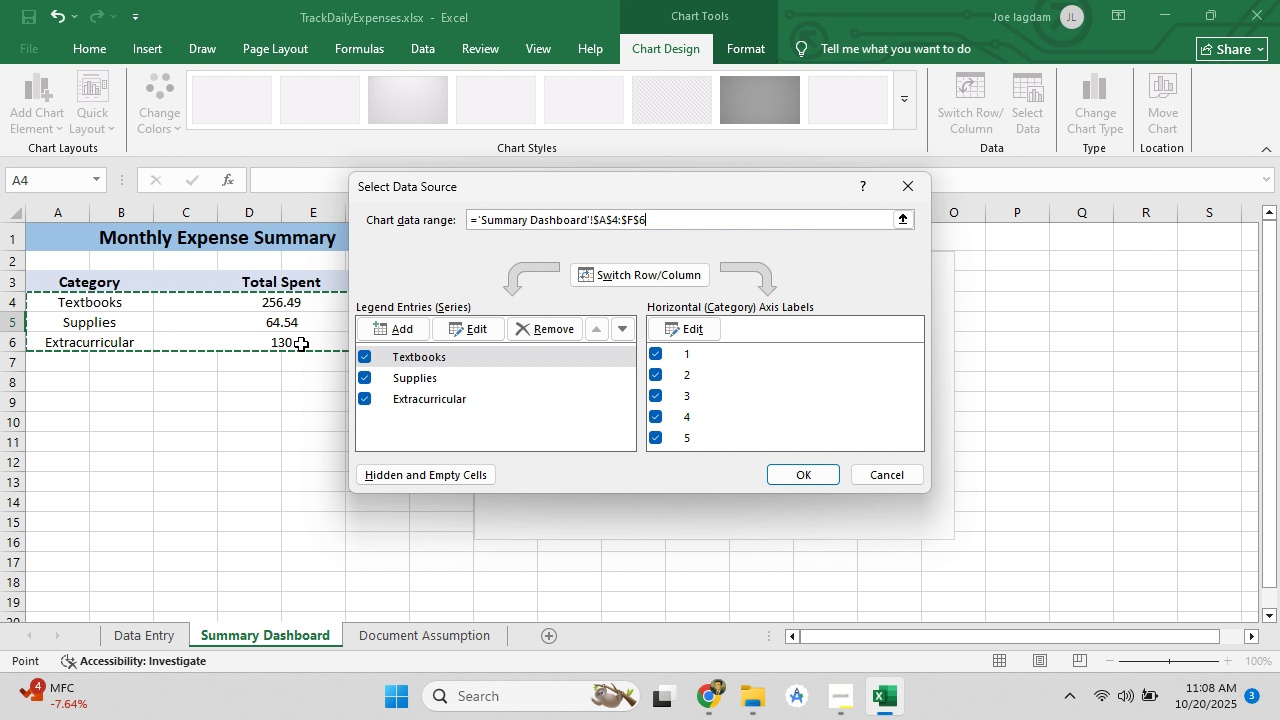 
scroll: coordinate [749, 421], scroll_direction: down, amount: 4.0
 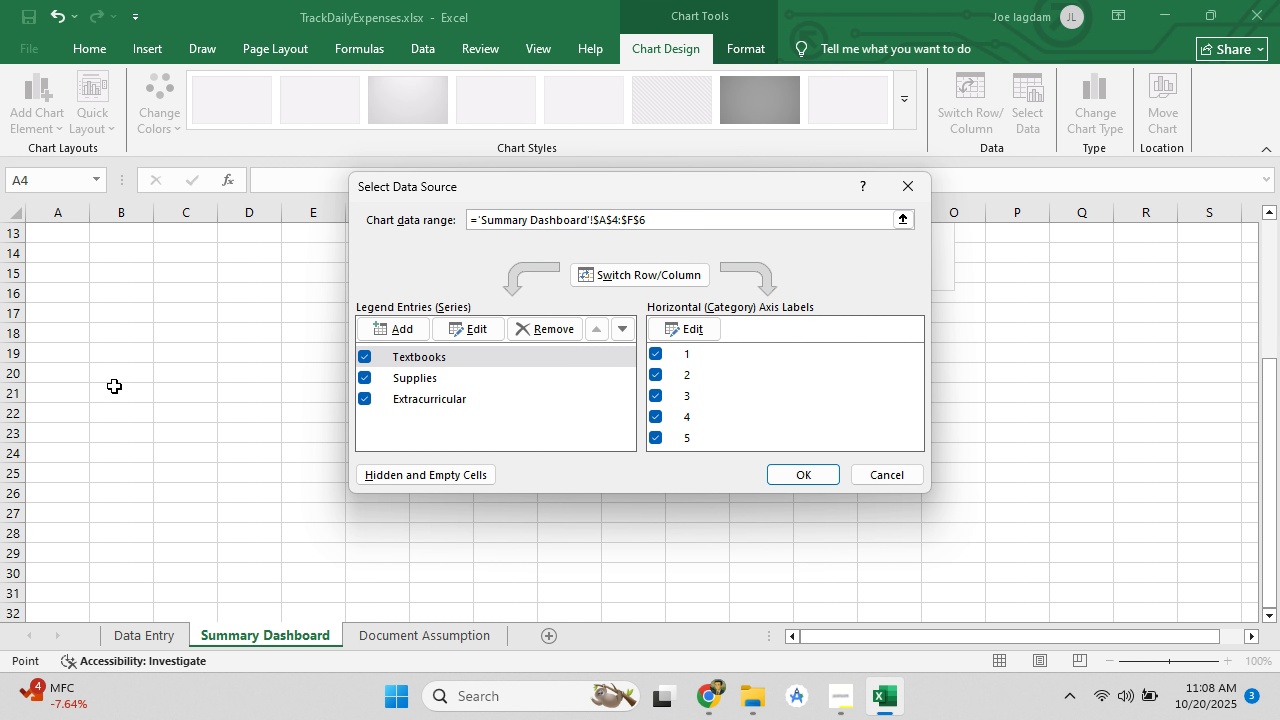 
scroll: coordinate [114, 386], scroll_direction: up, amount: 4.0
 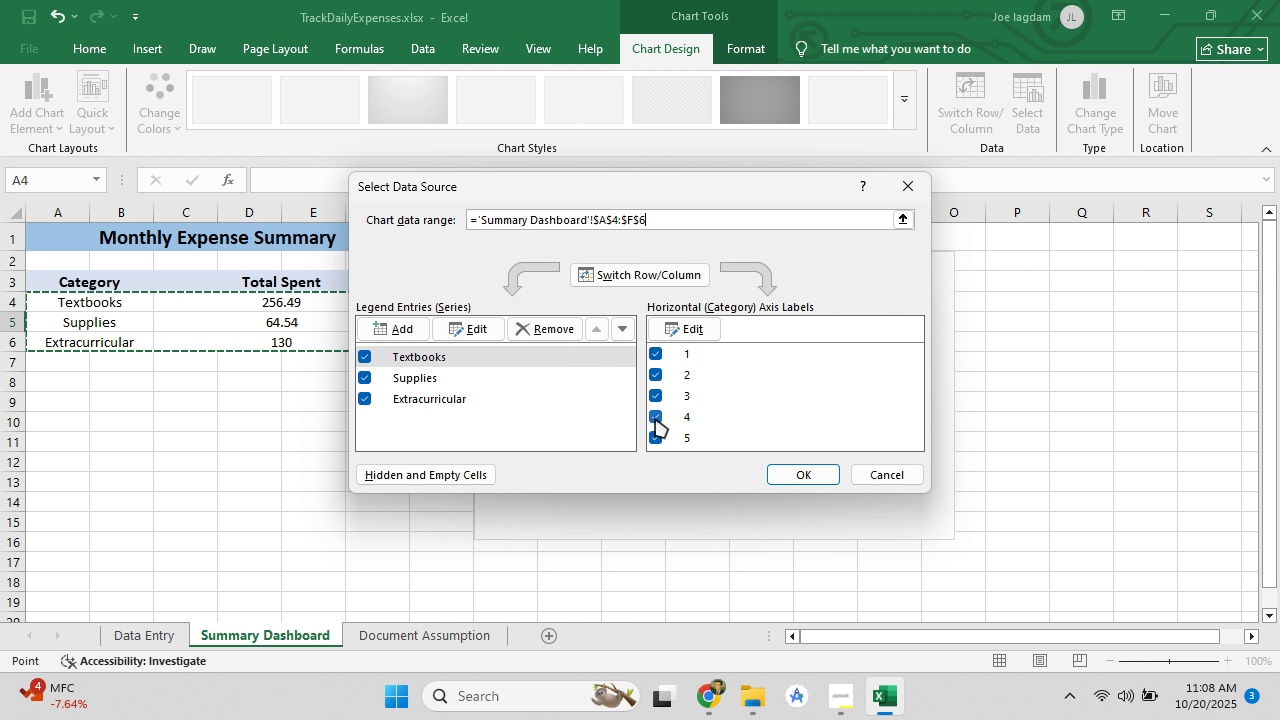 
left_click([655, 417])
 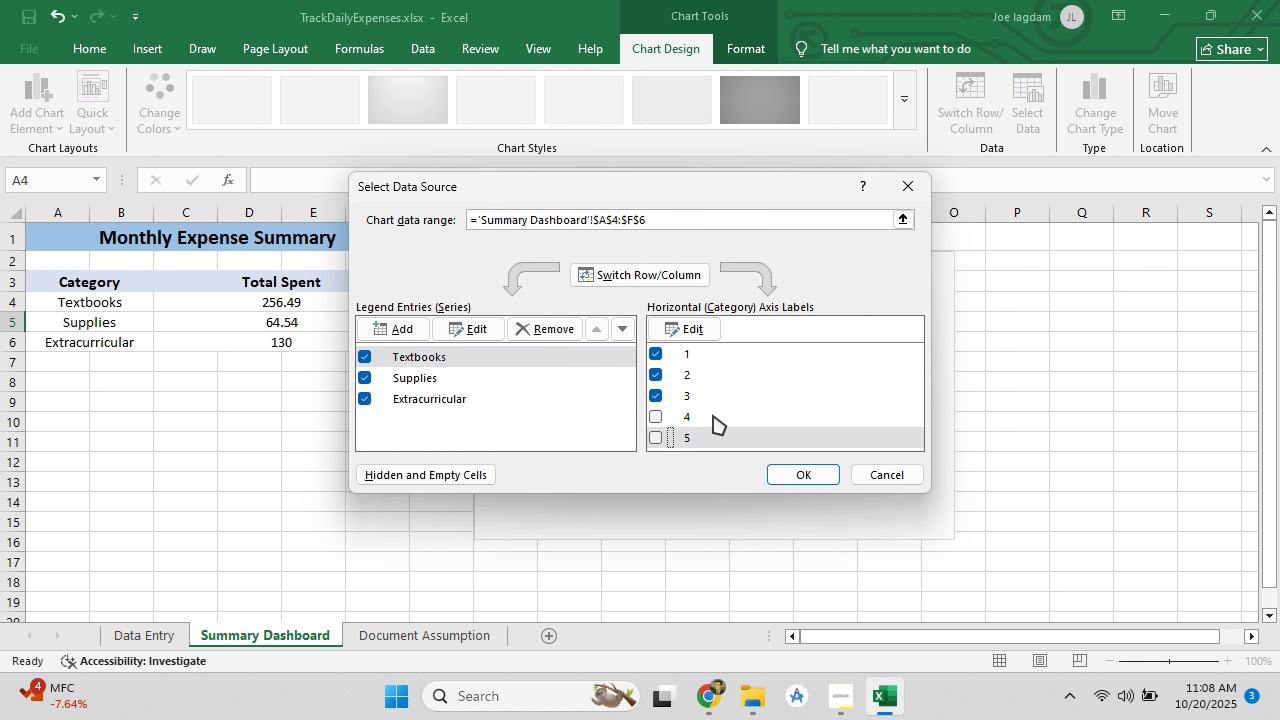 
scroll: coordinate [712, 416], scroll_direction: down, amount: 4.0
 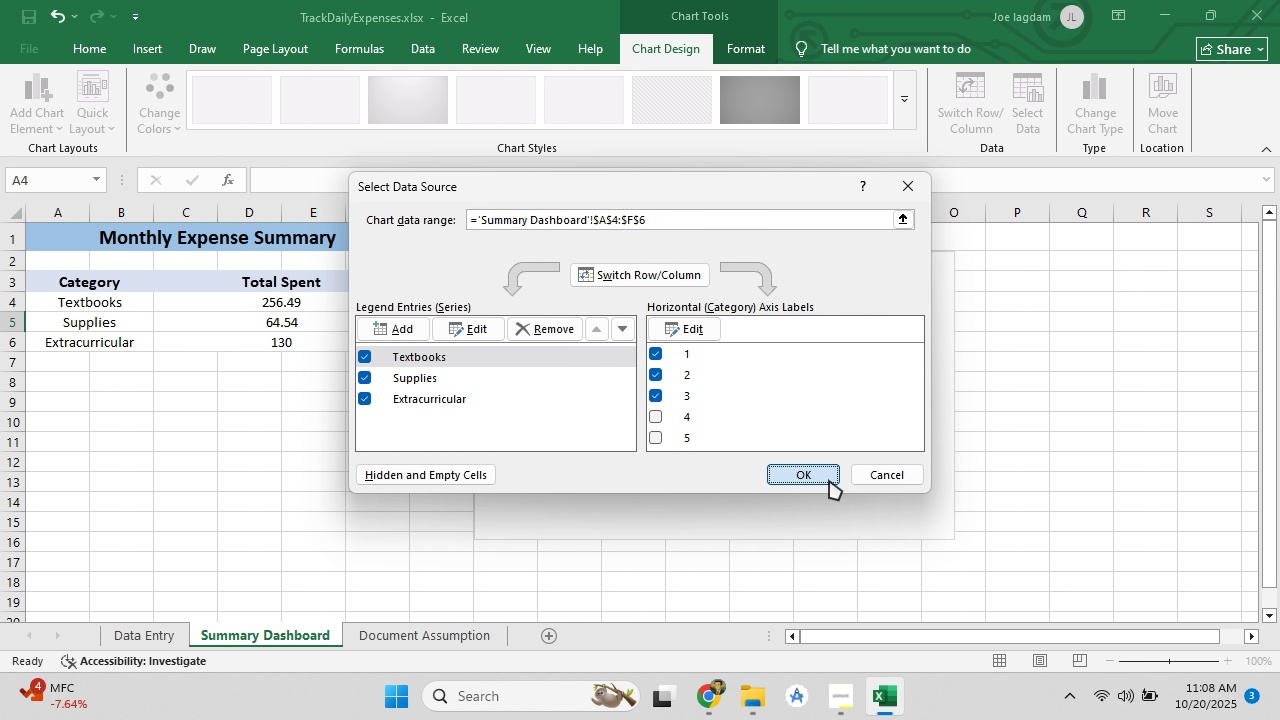 
left_click([829, 480])
 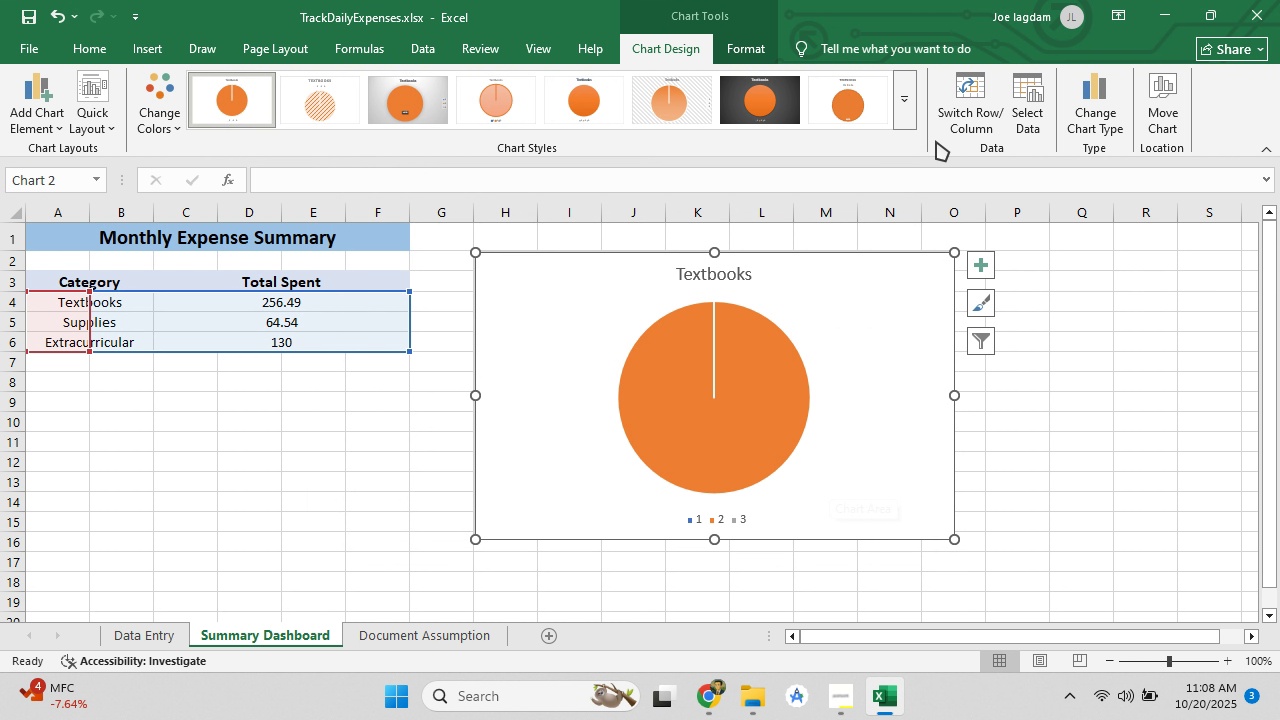 
left_click([947, 115])
 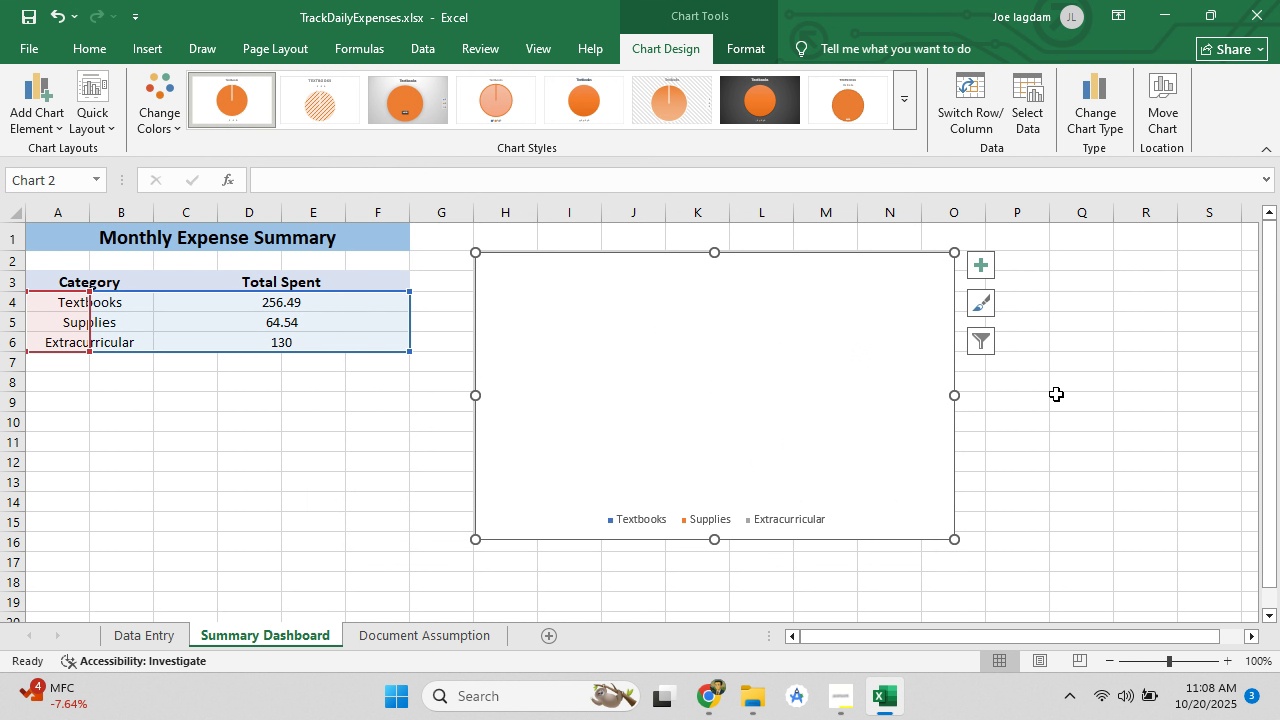 
mouse_move([768, 123])
 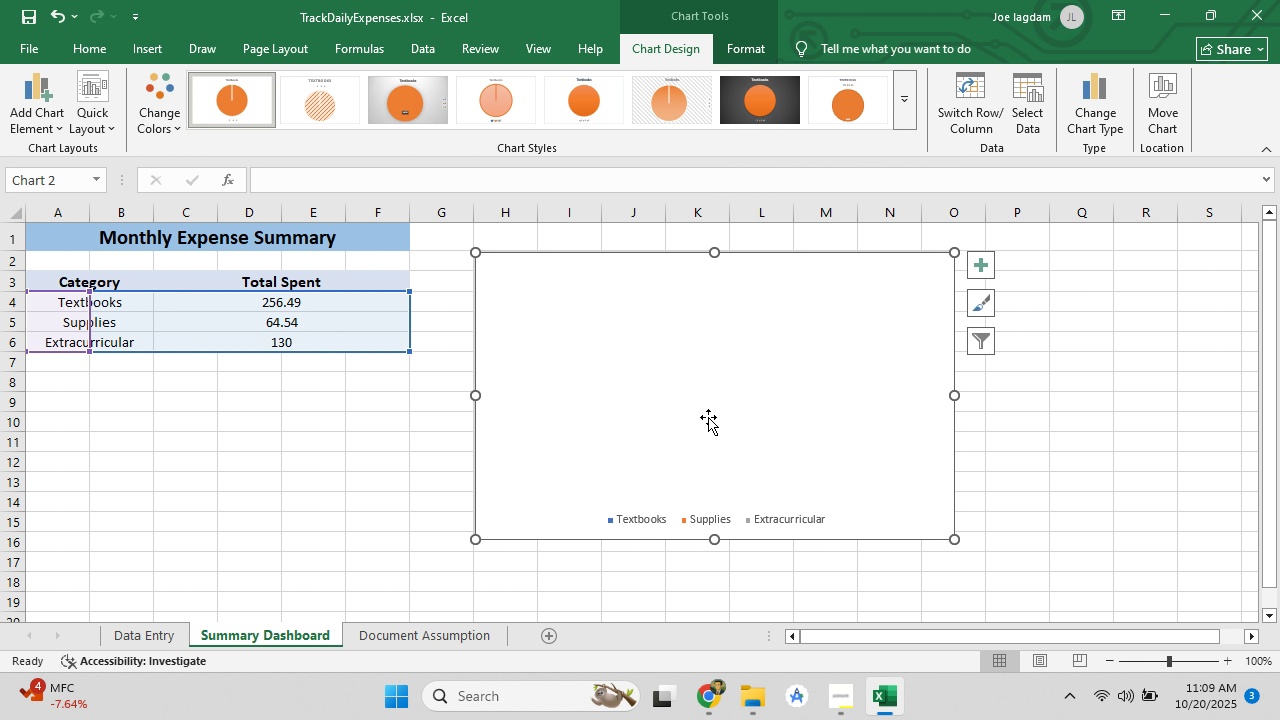 
left_click([708, 417])
 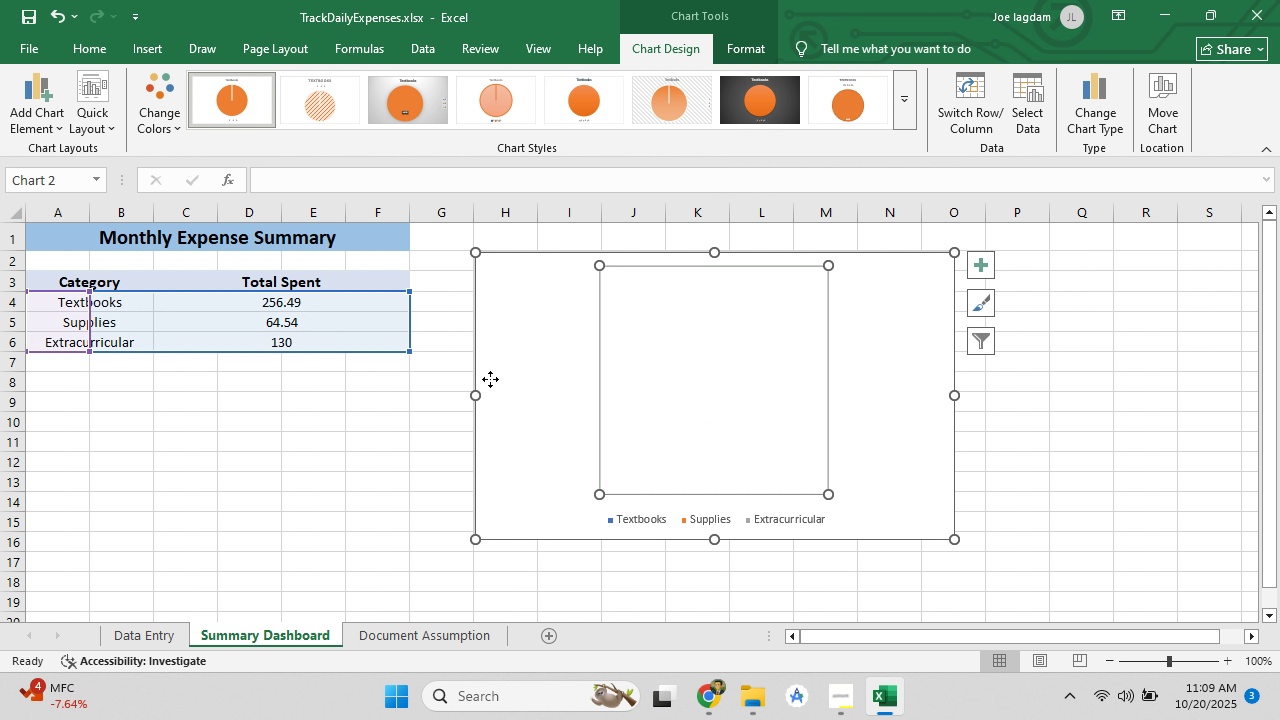 
left_click([490, 379])
 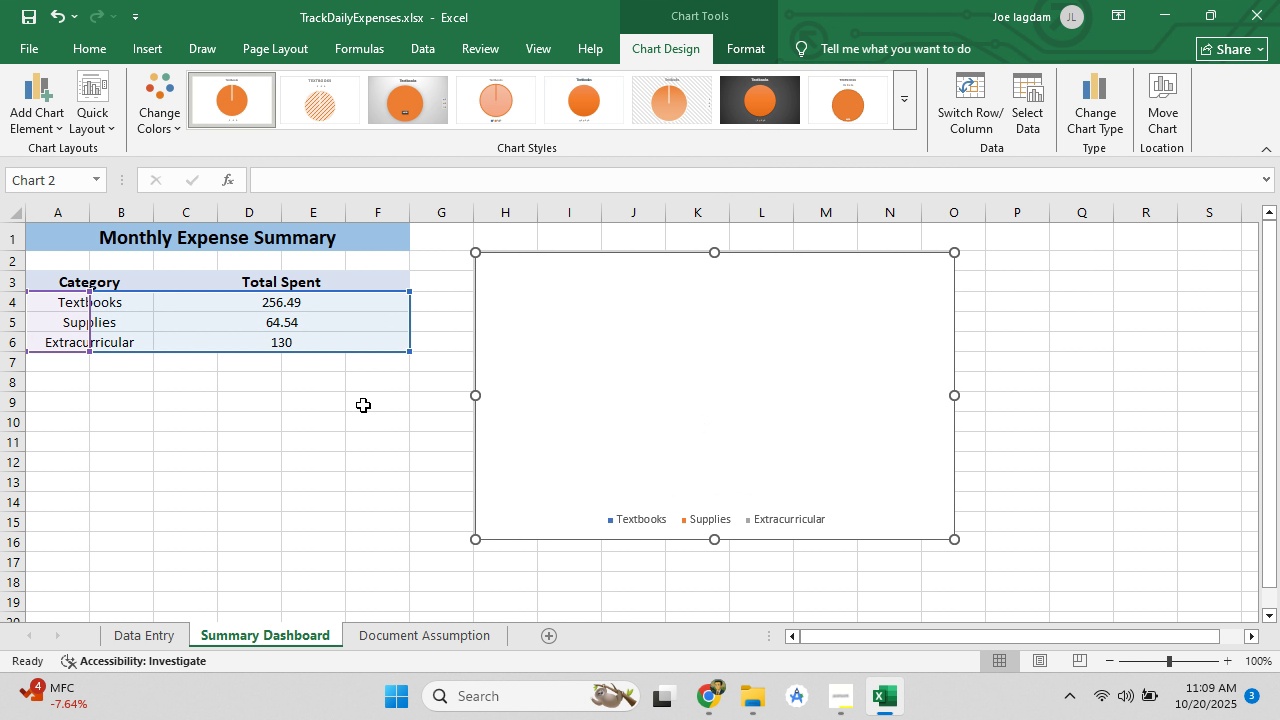 
right_click([363, 405])
 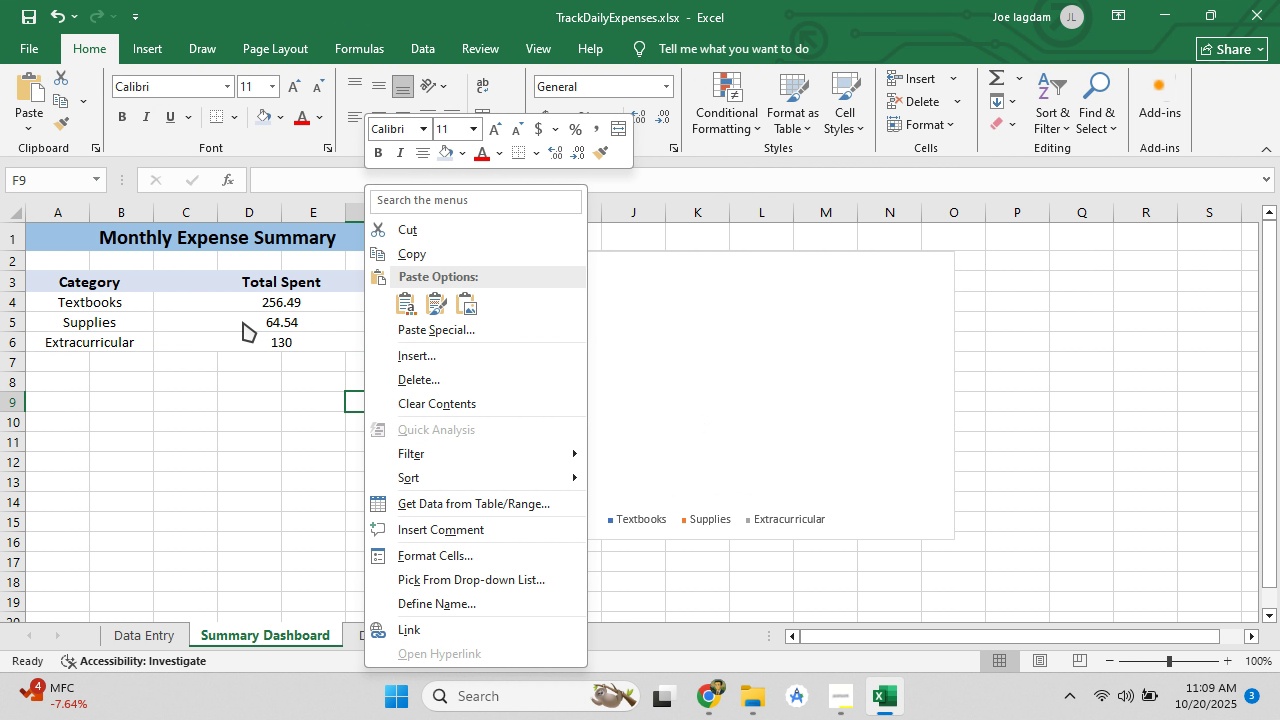 
left_click([243, 322])
 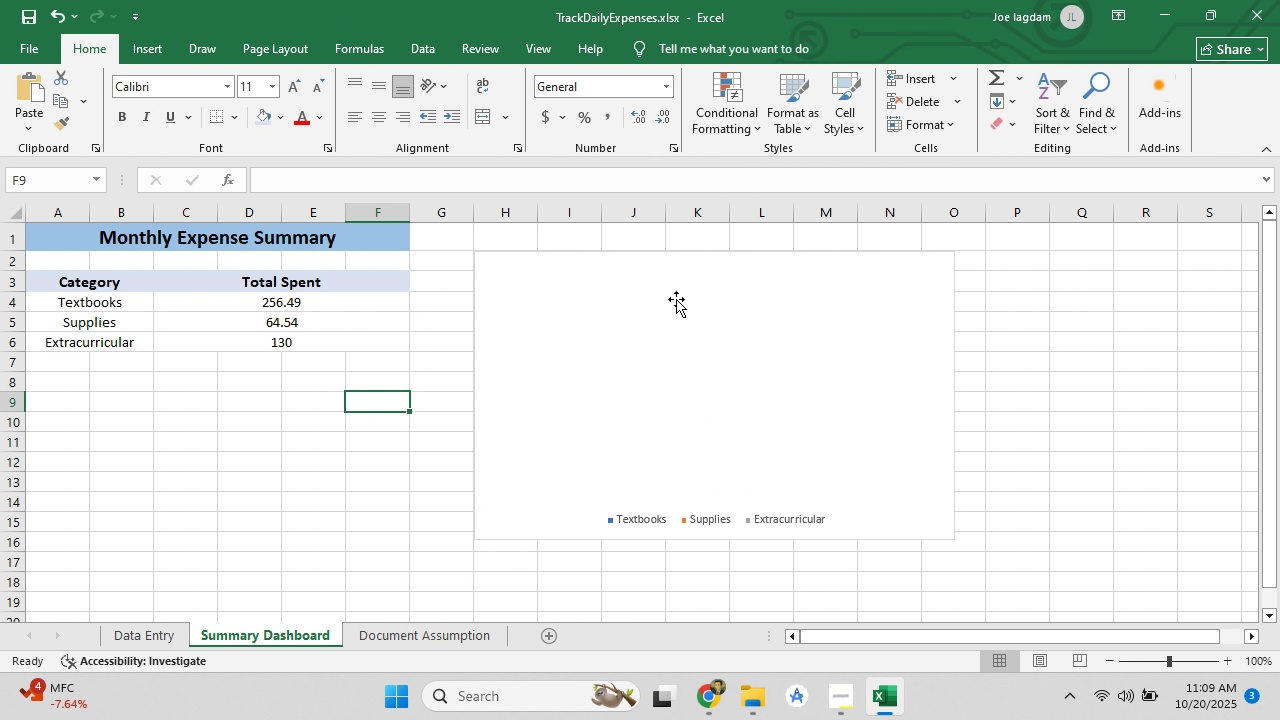 
left_click([676, 299])
 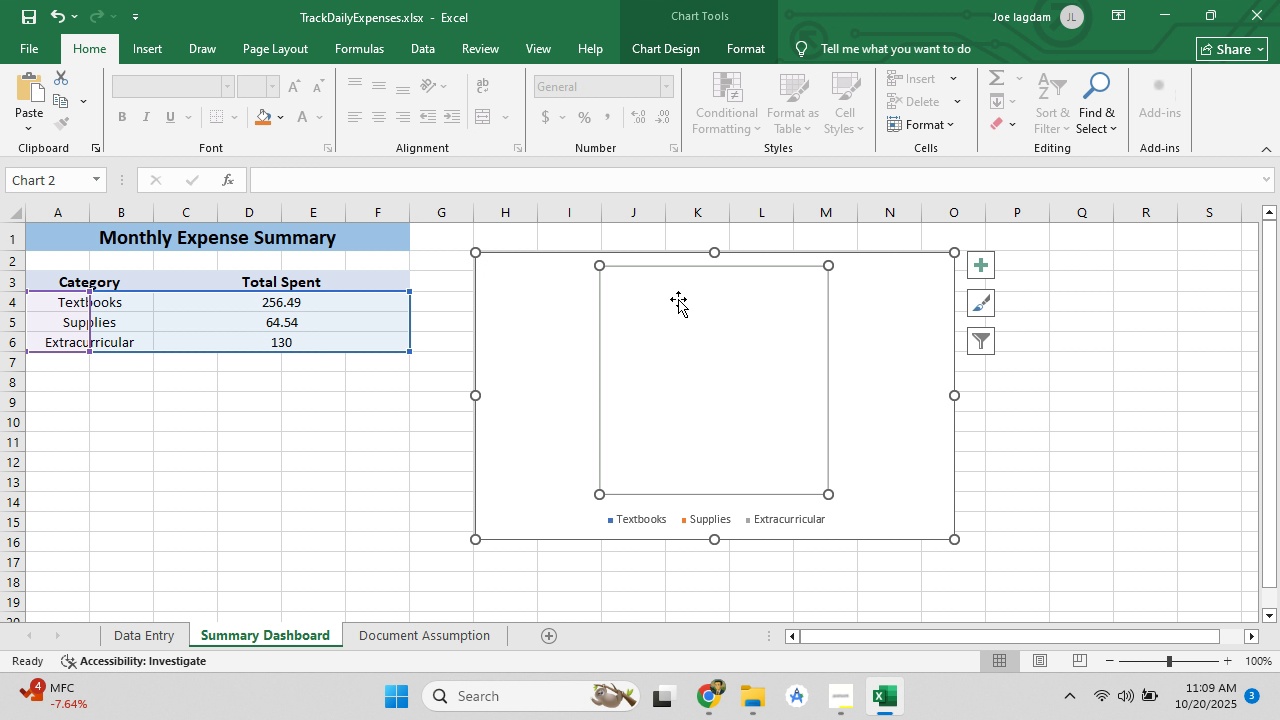 
key(Control+Z)
 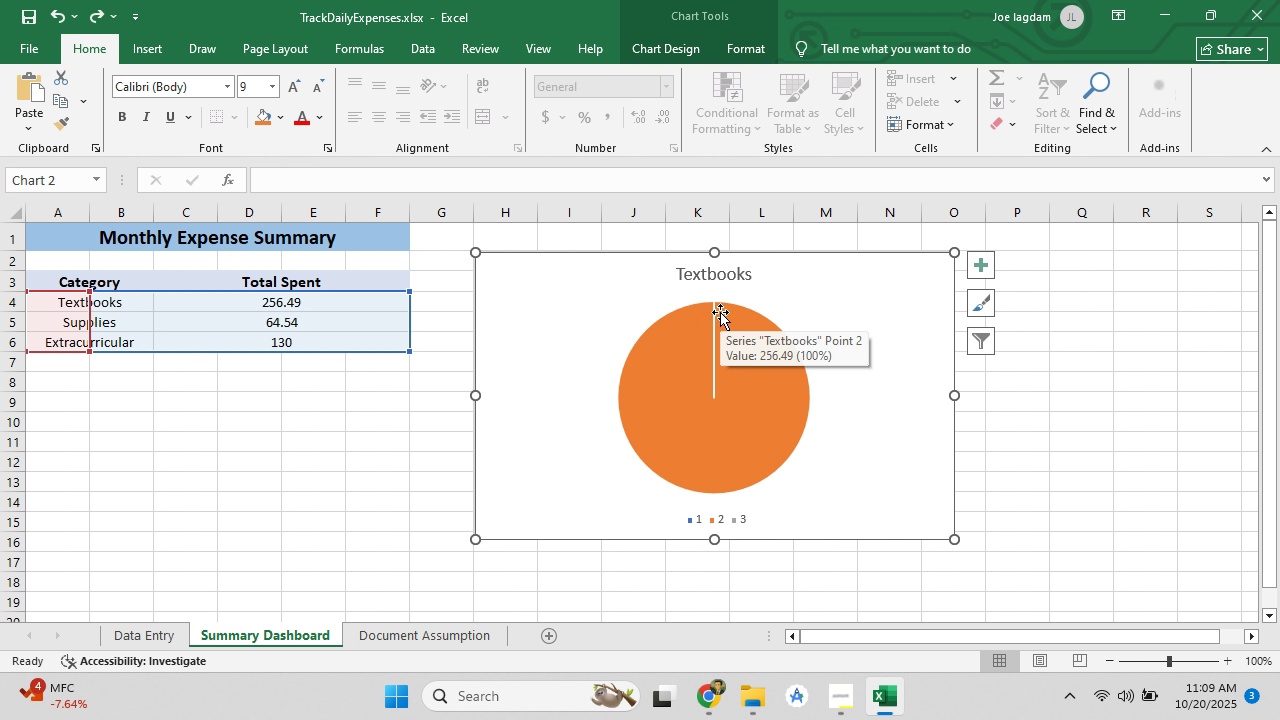 
key(Control+Z)
 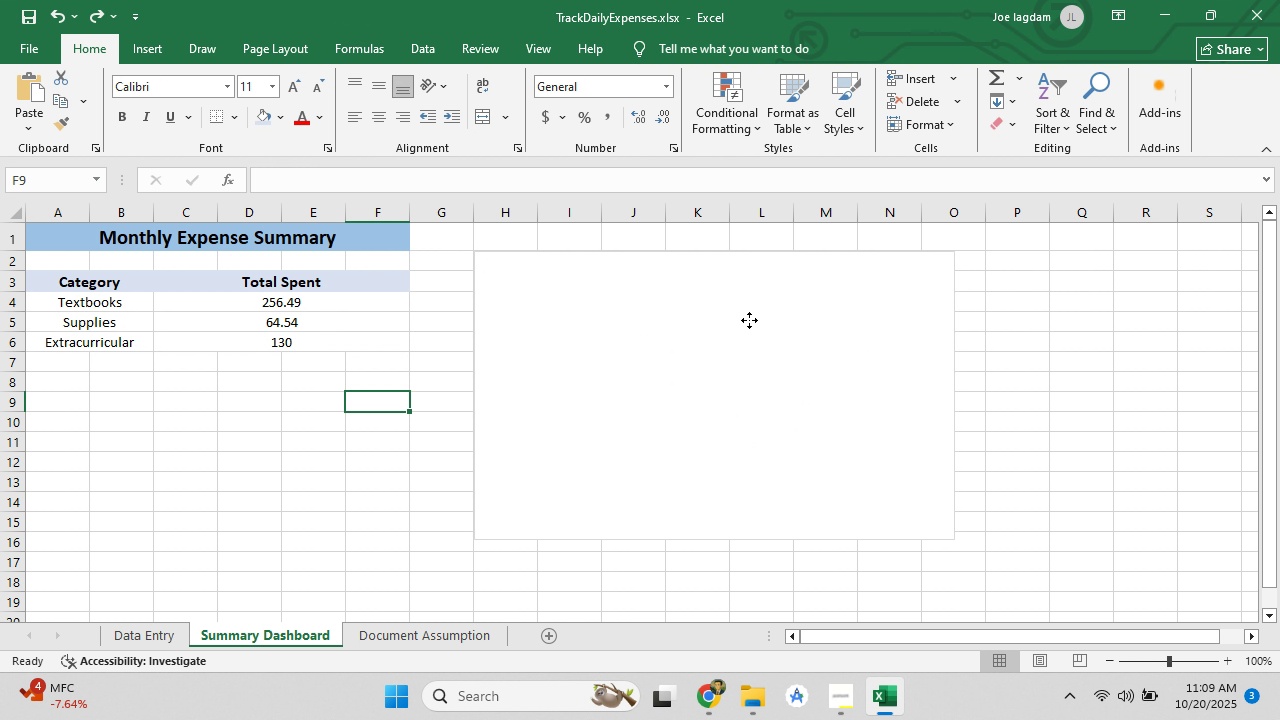 
right_click([749, 320])
 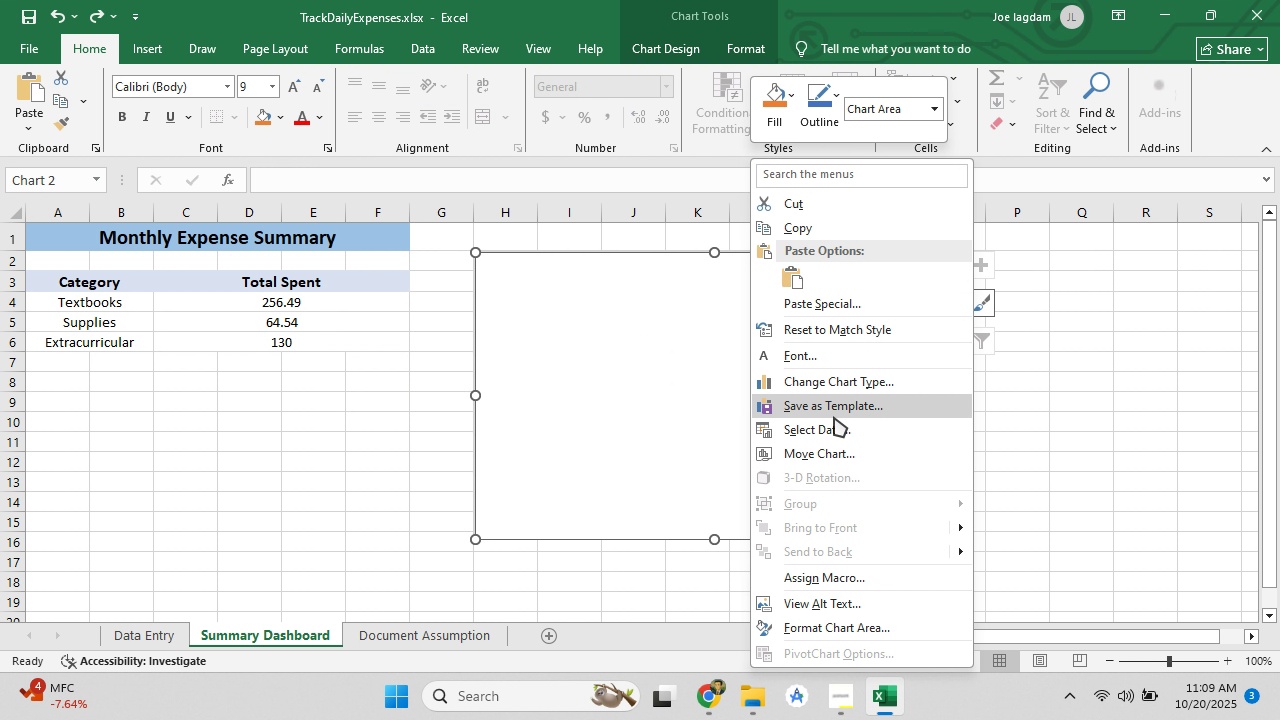 
left_click([836, 421])
 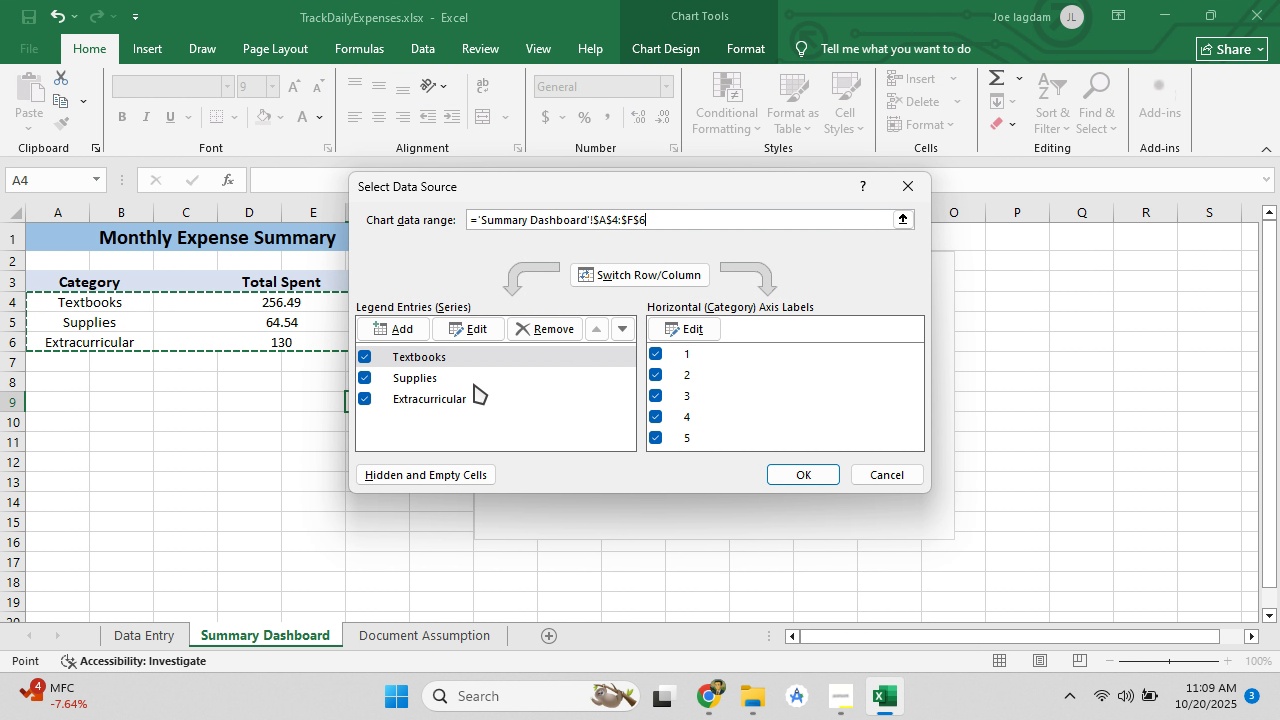 
left_click([817, 471])
 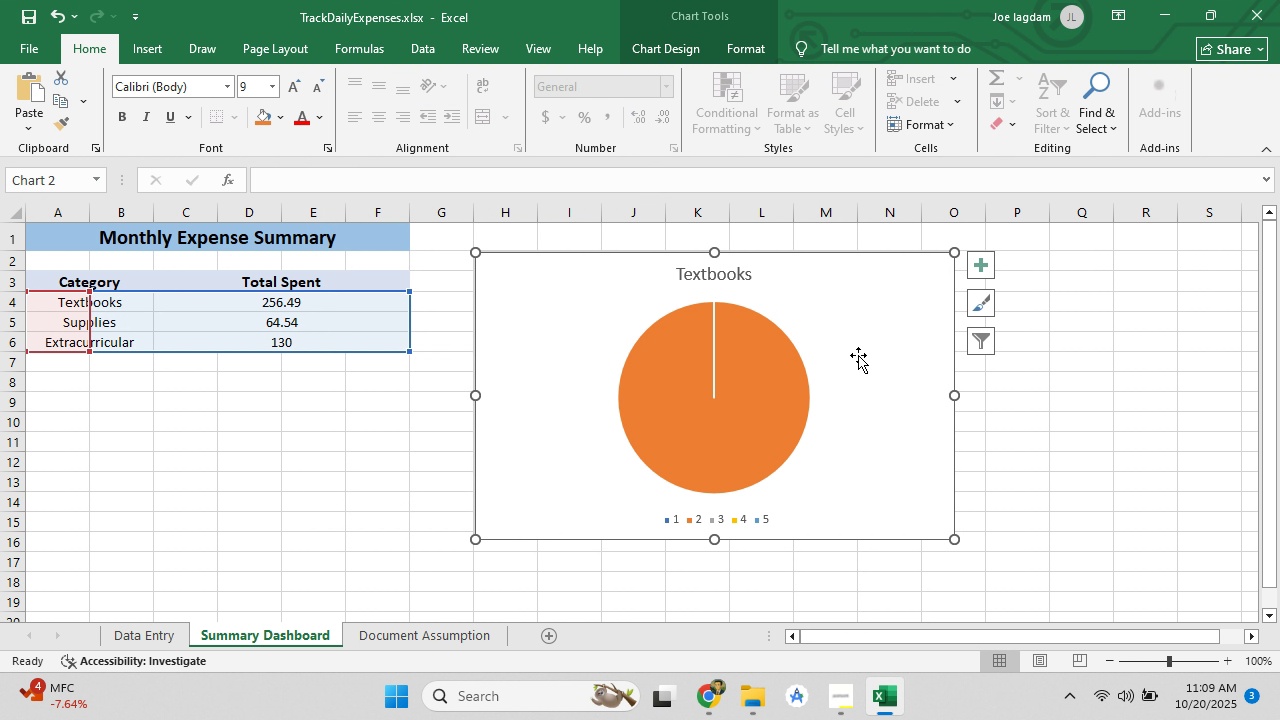 
left_click([850, 396])
 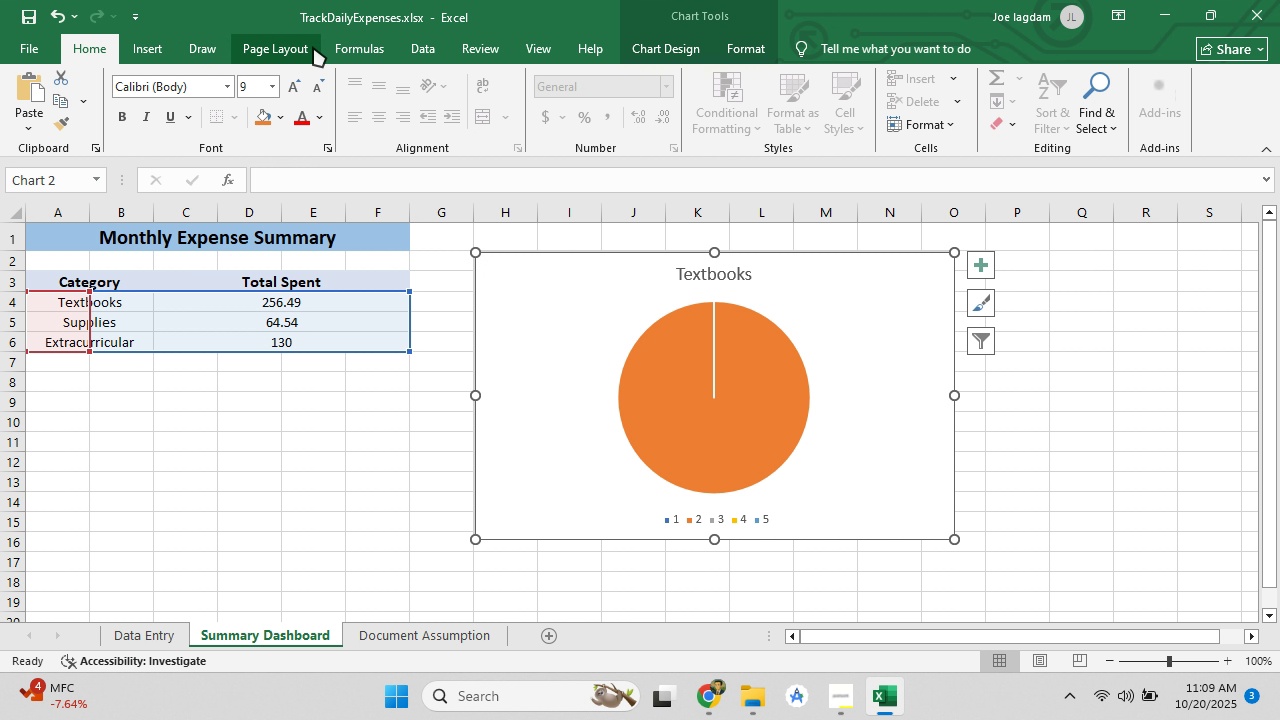 
left_click([150, 45])
 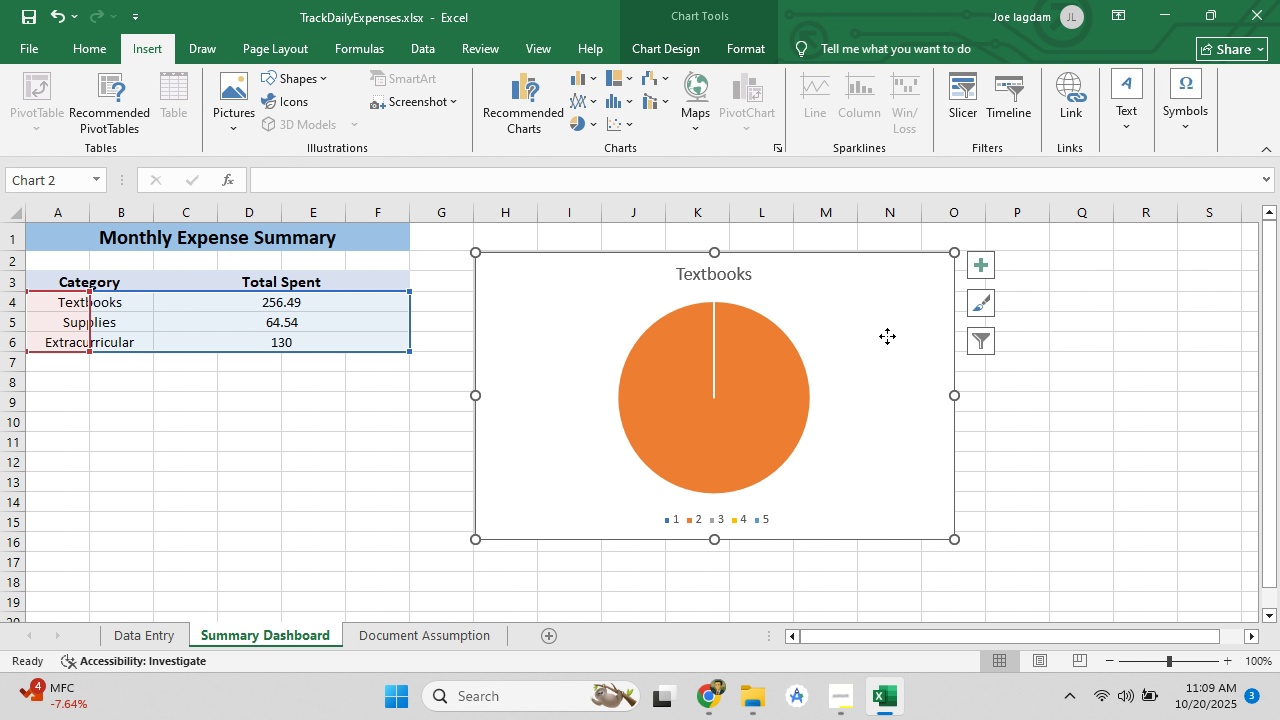 
left_click([887, 336])
 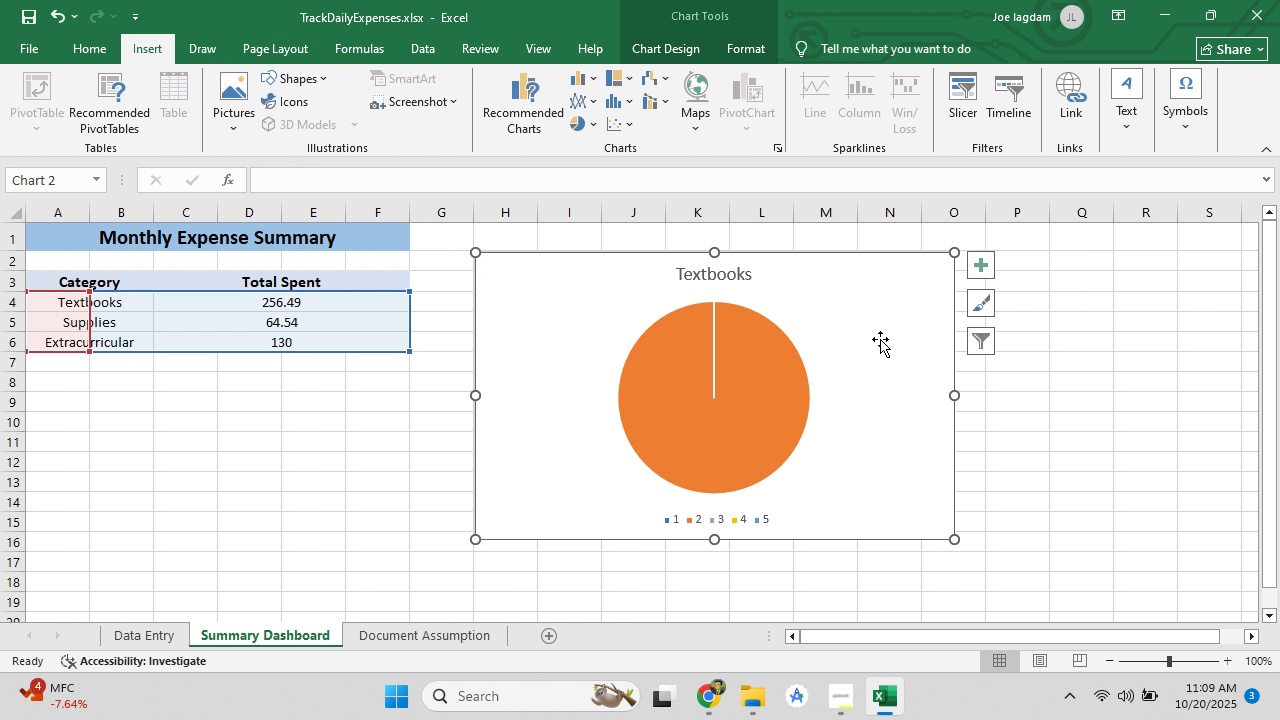 
double_click([880, 339])
 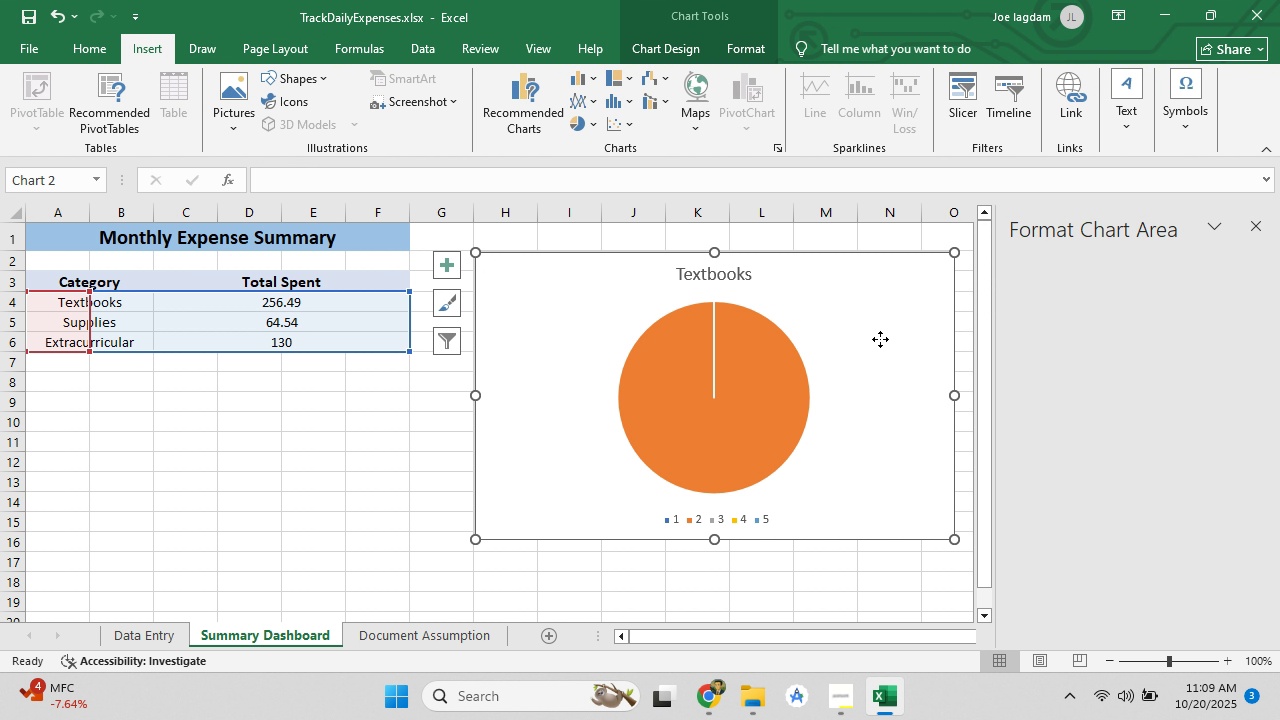 
right_click([880, 339])
 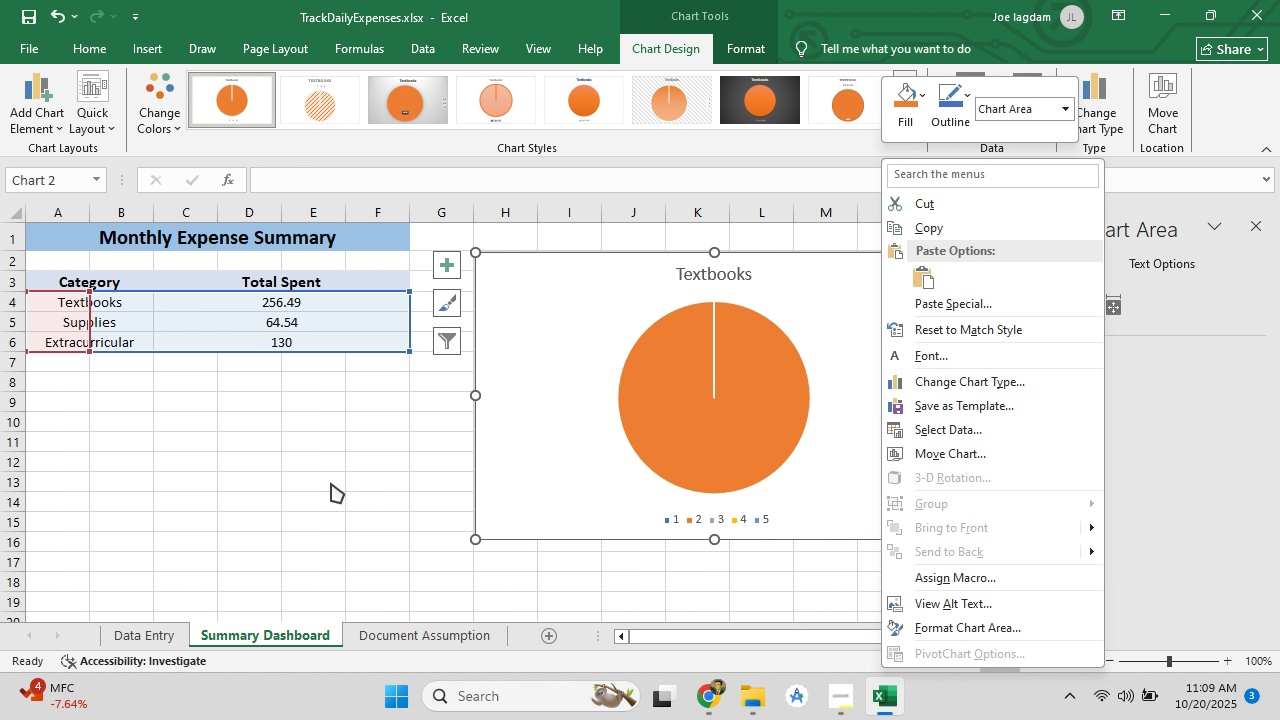 
left_click([312, 468])
 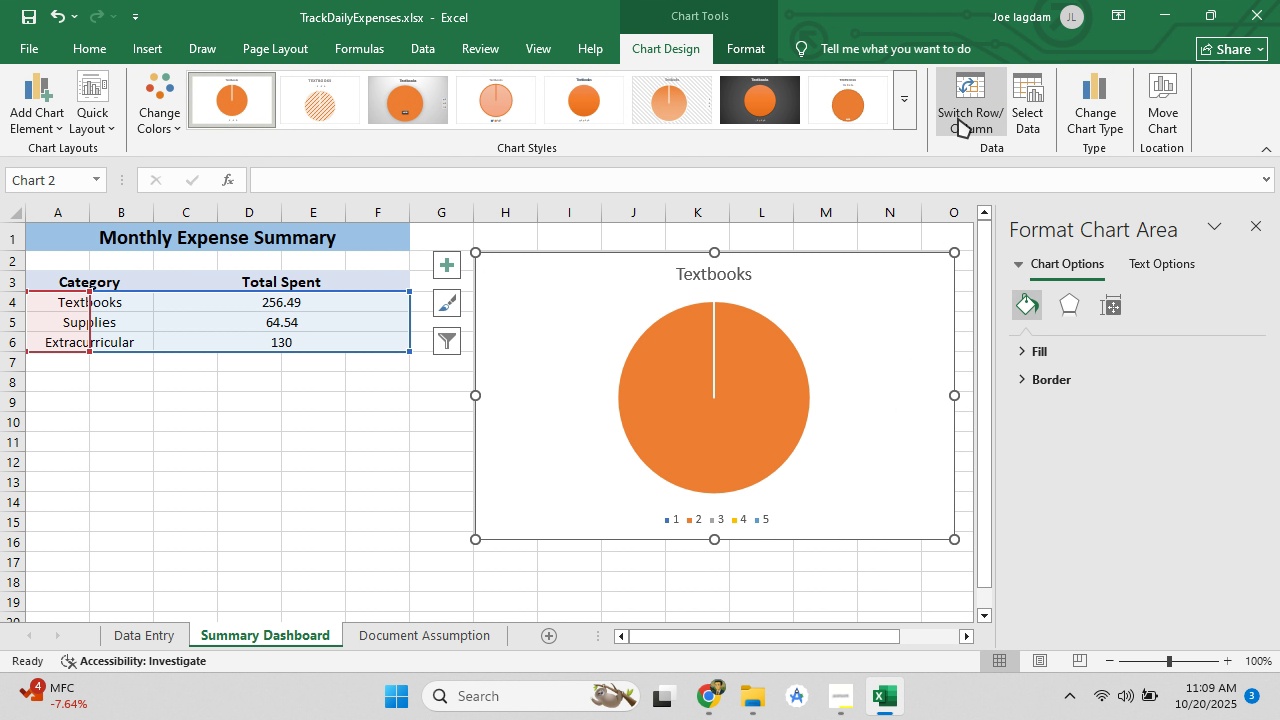 
left_click([958, 118])
 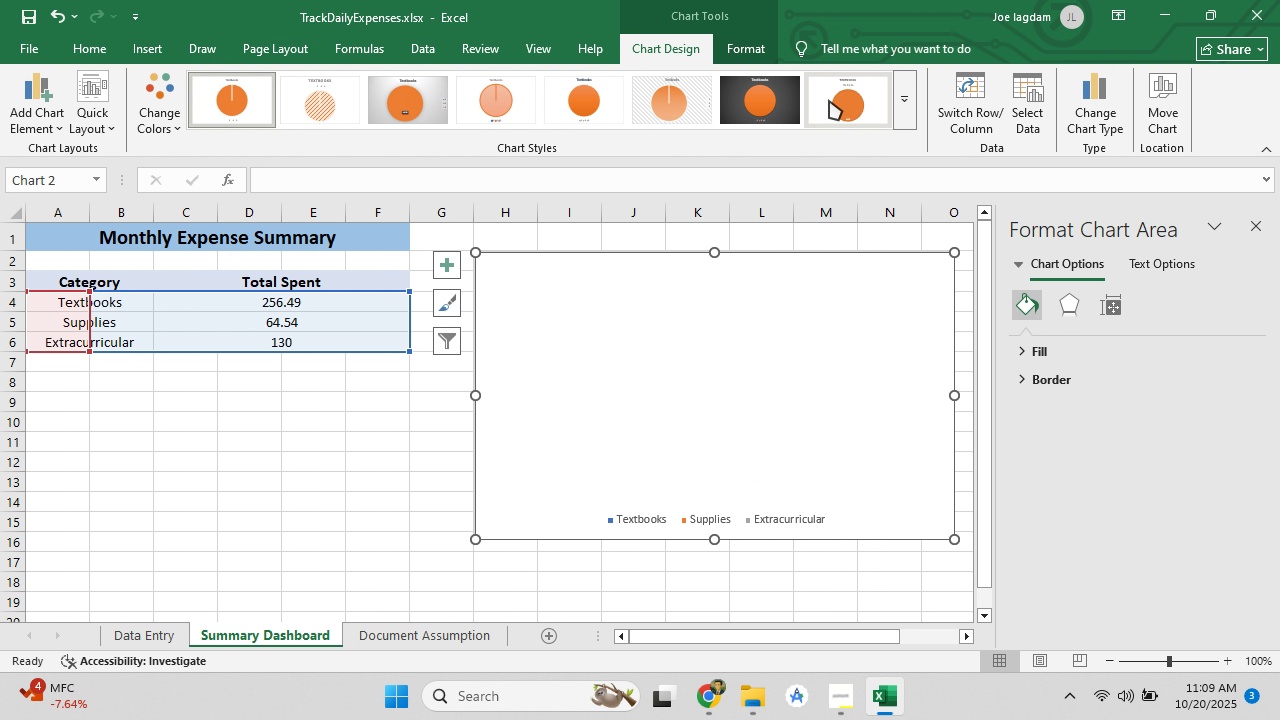 
left_click([409, 105])
 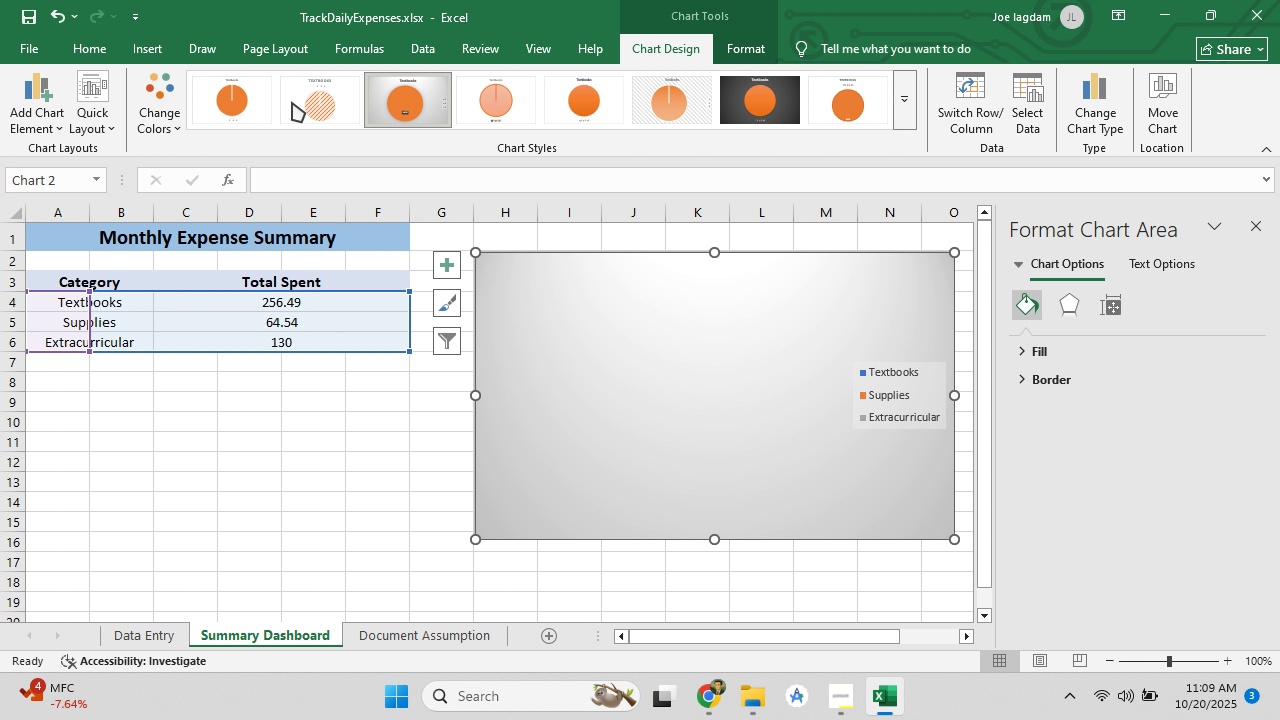 
left_click([291, 102])
 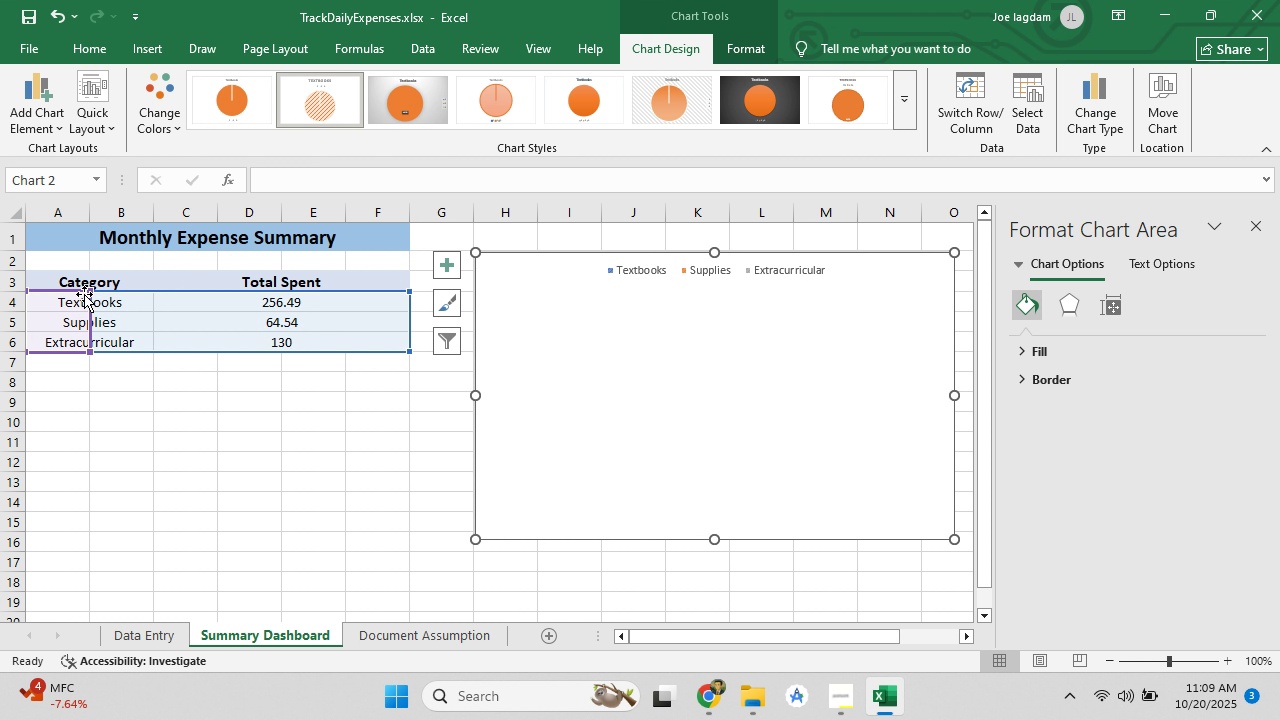 
wait(7.95)
 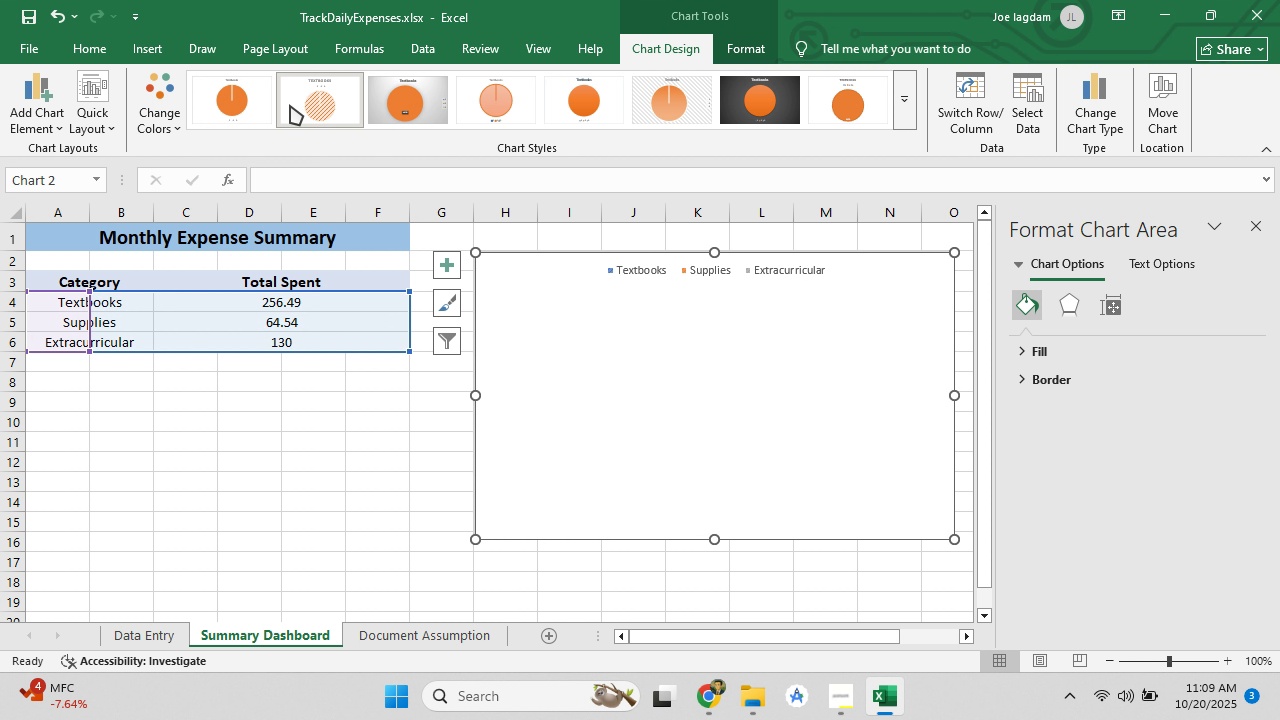 
left_click([152, 301])
 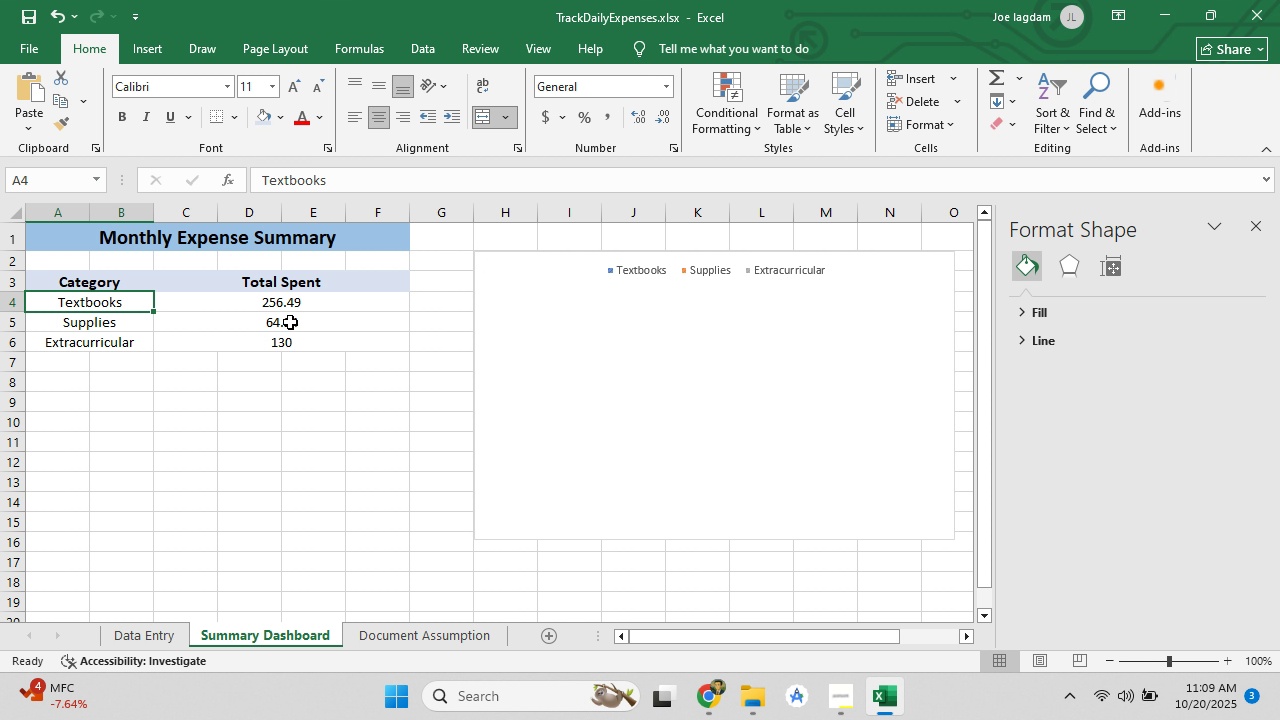 
left_click([674, 398])
 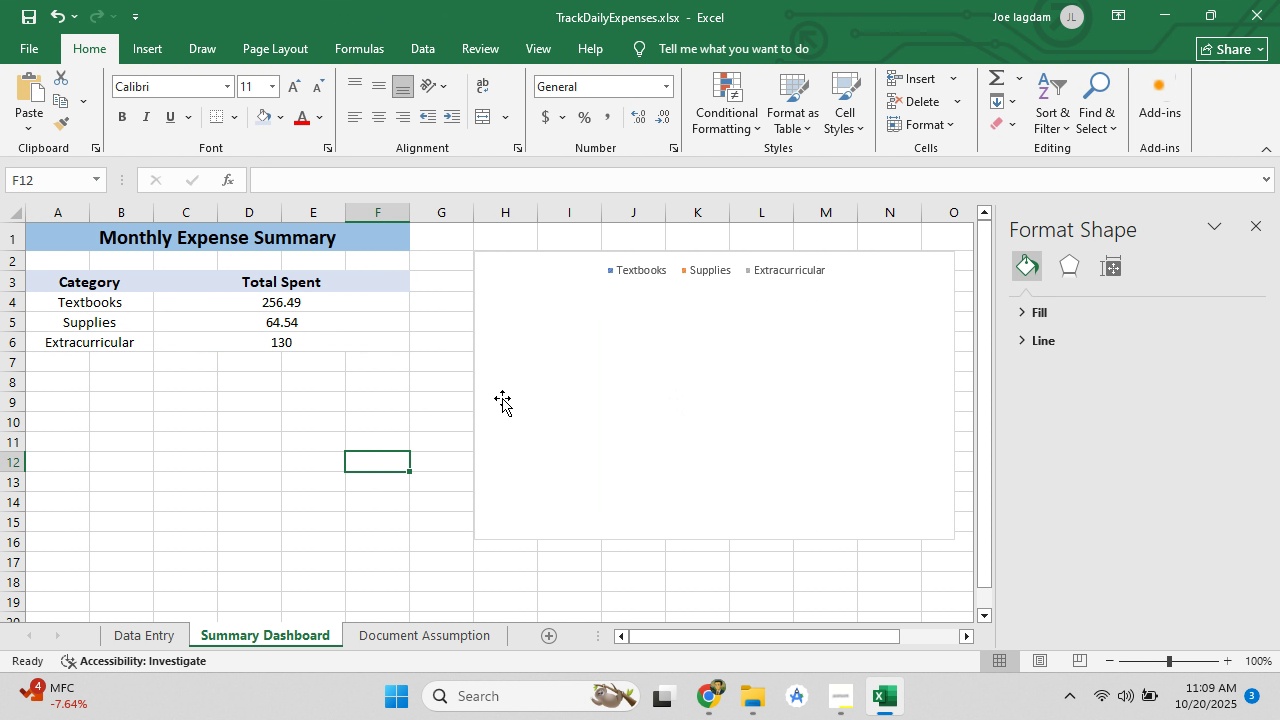 
left_click([567, 397])
 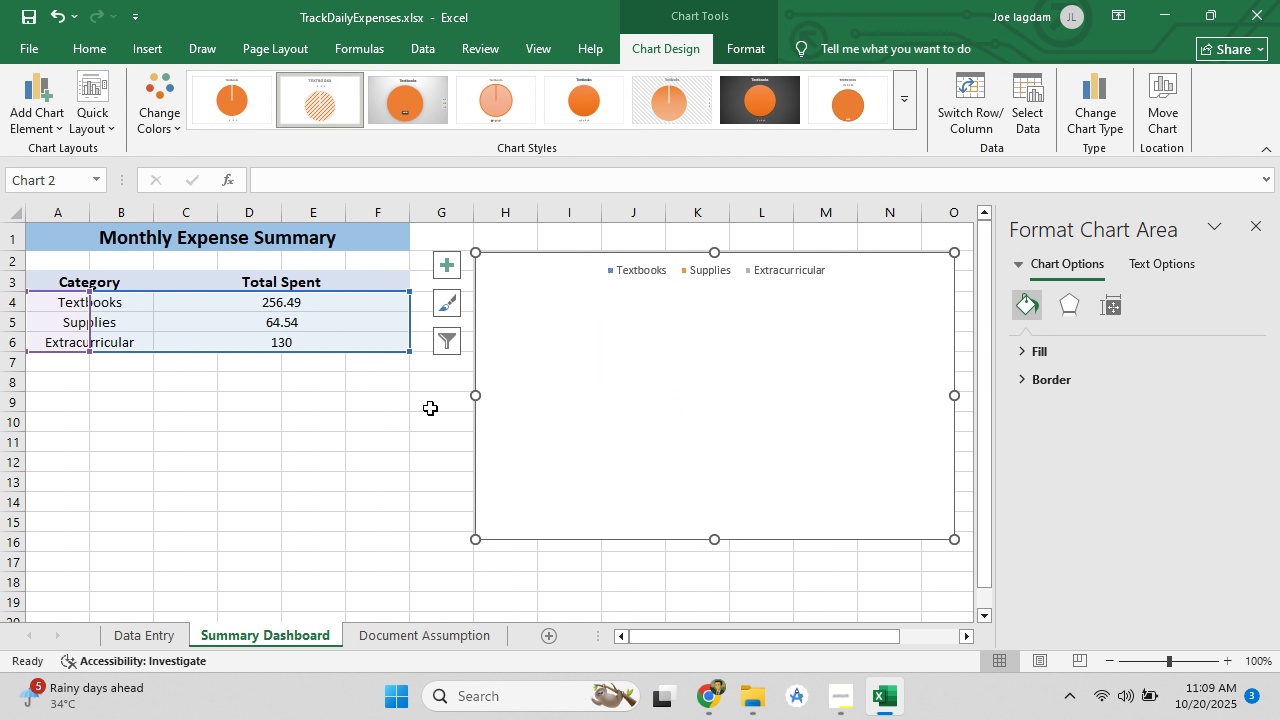 
left_click([990, 105])
 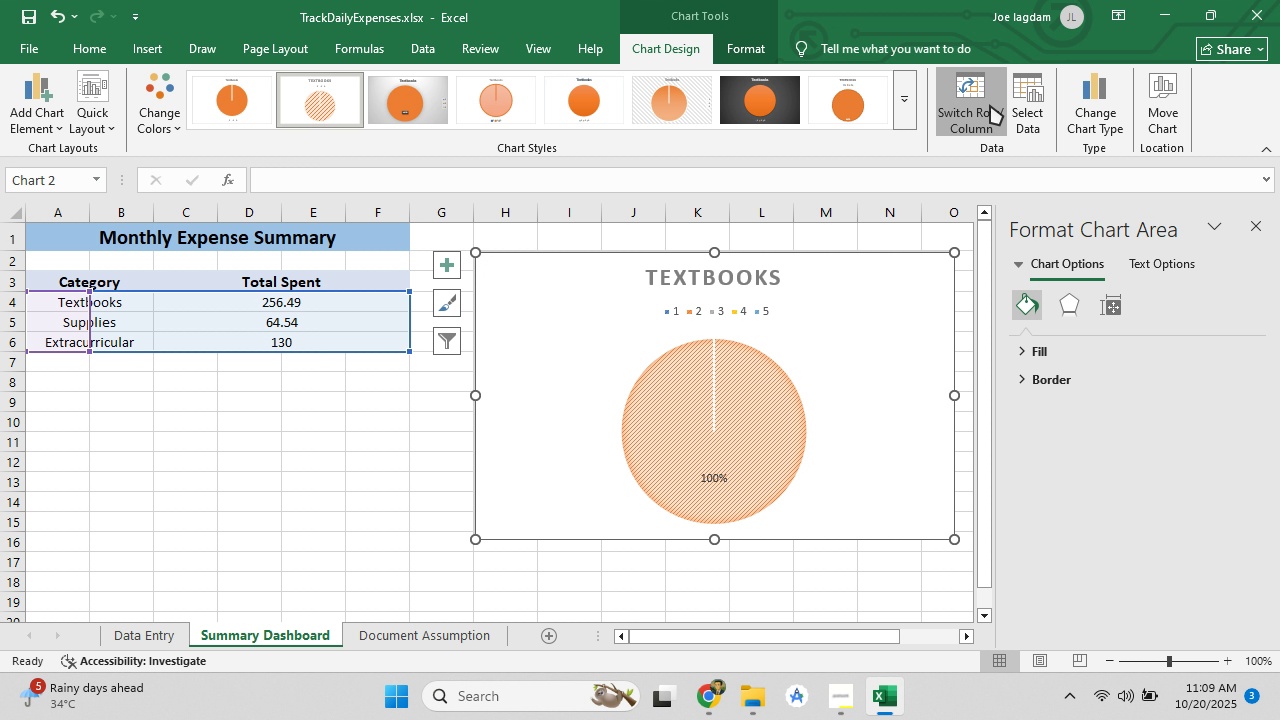 
left_click([990, 105])
 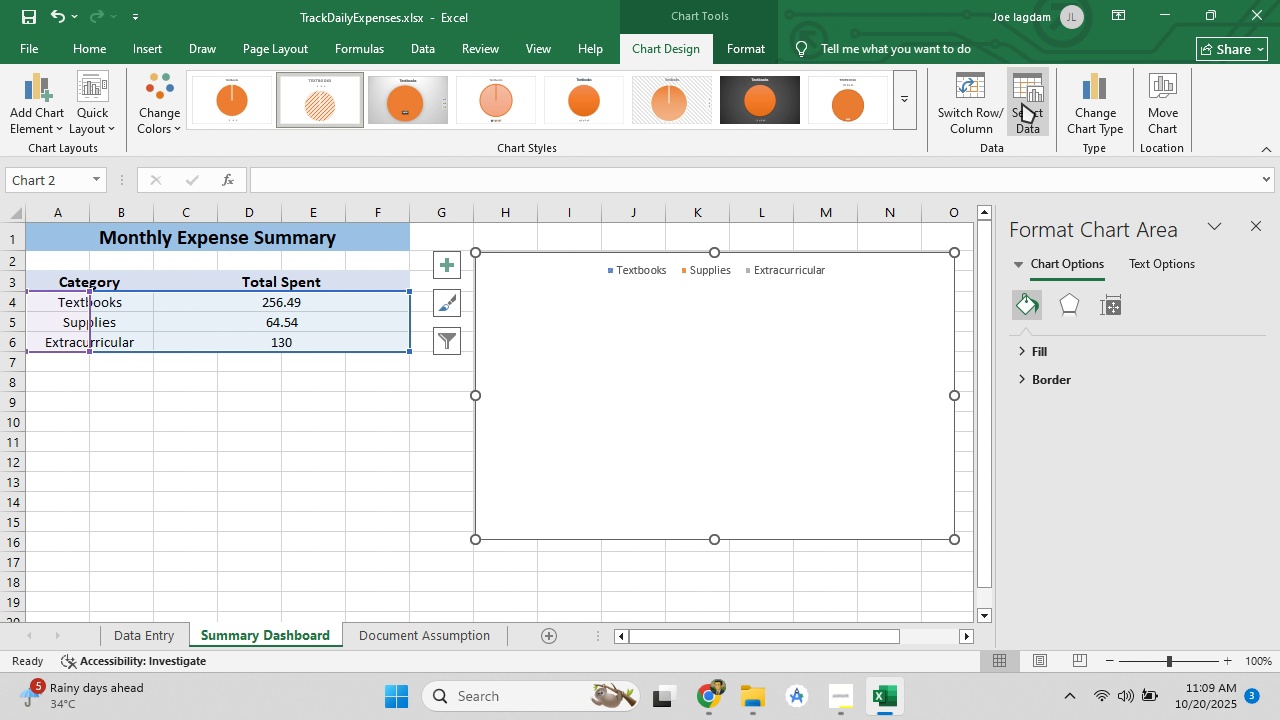 
left_click([1022, 103])
 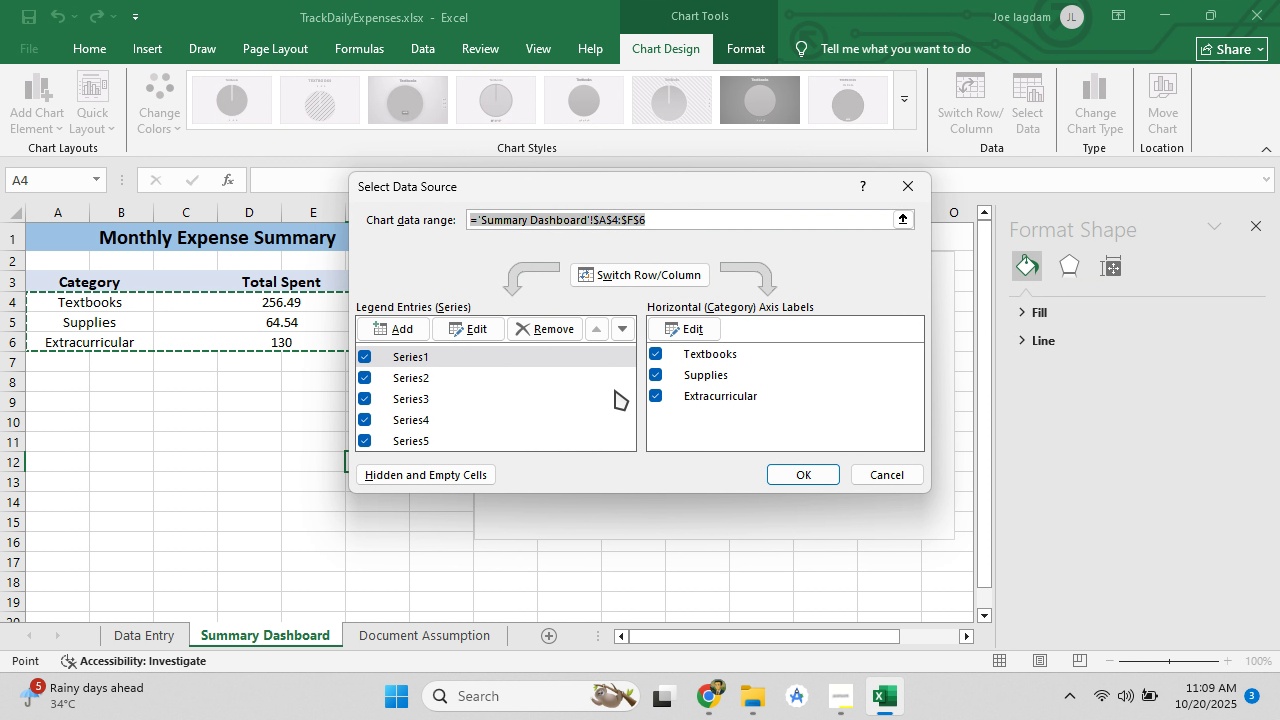 
scroll: coordinate [594, 400], scroll_direction: down, amount: 3.0
 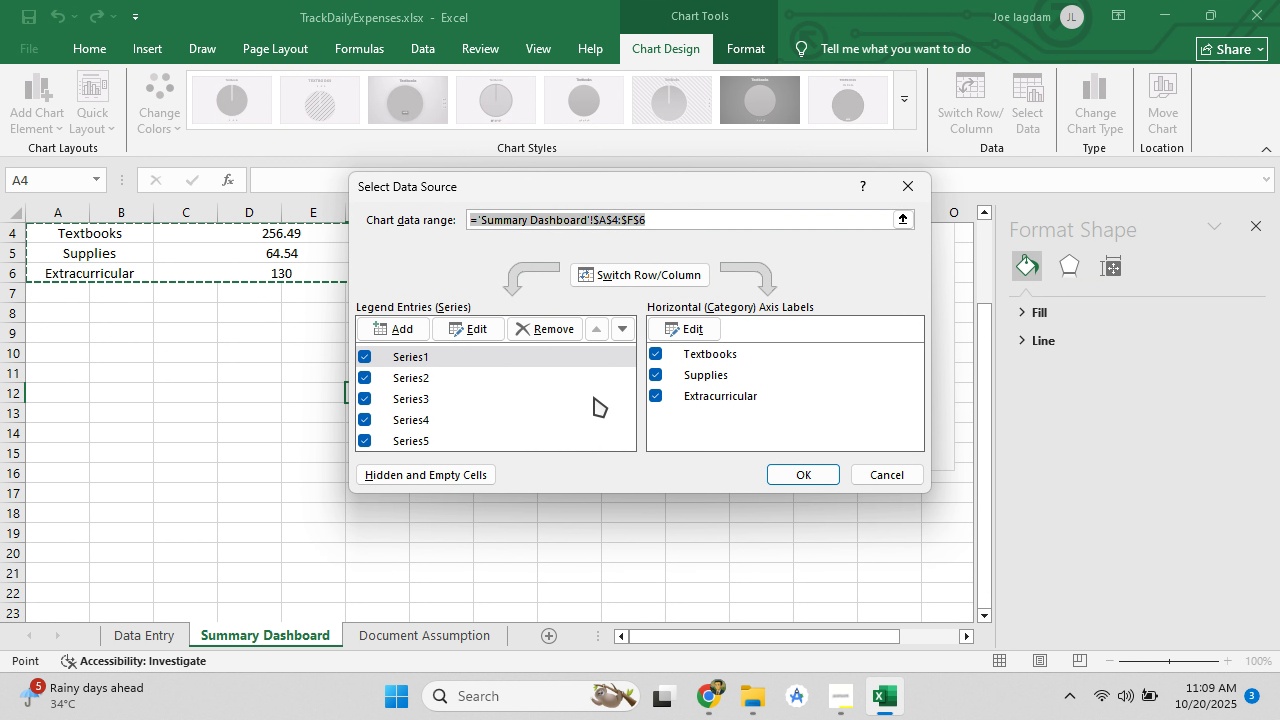 
scroll: coordinate [594, 395], scroll_direction: up, amount: 5.0
 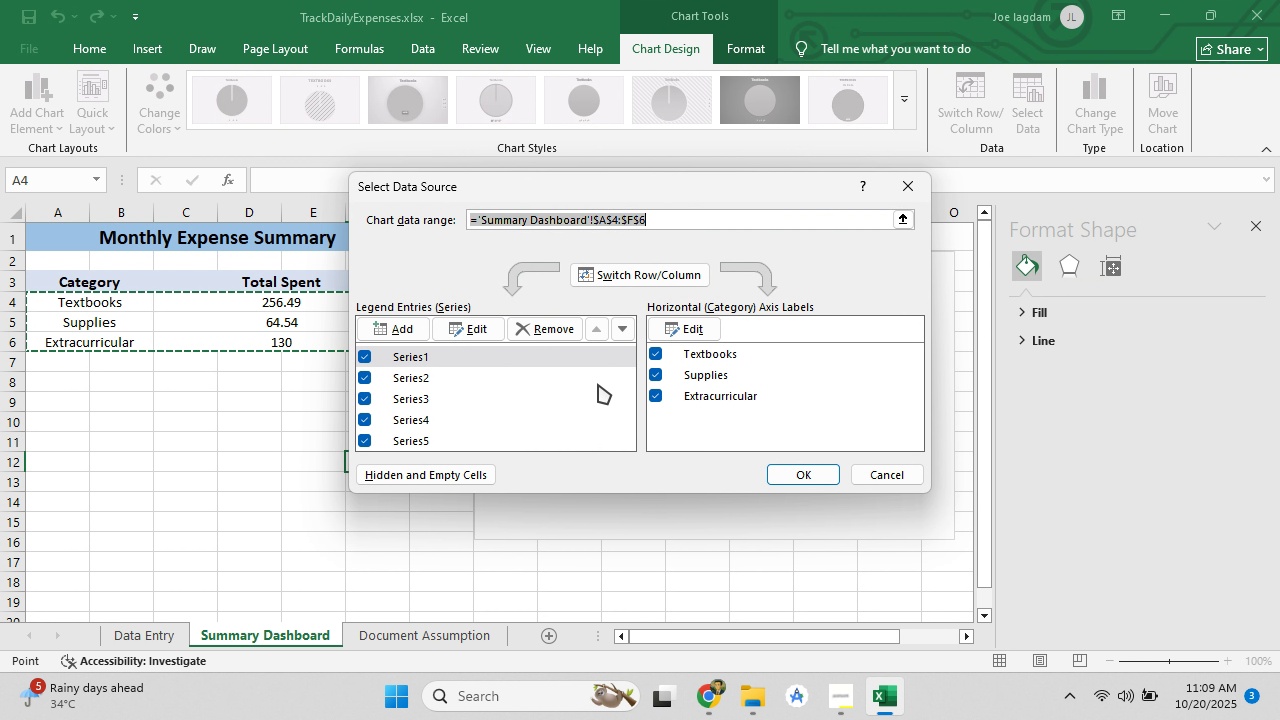 
wait(5.78)
 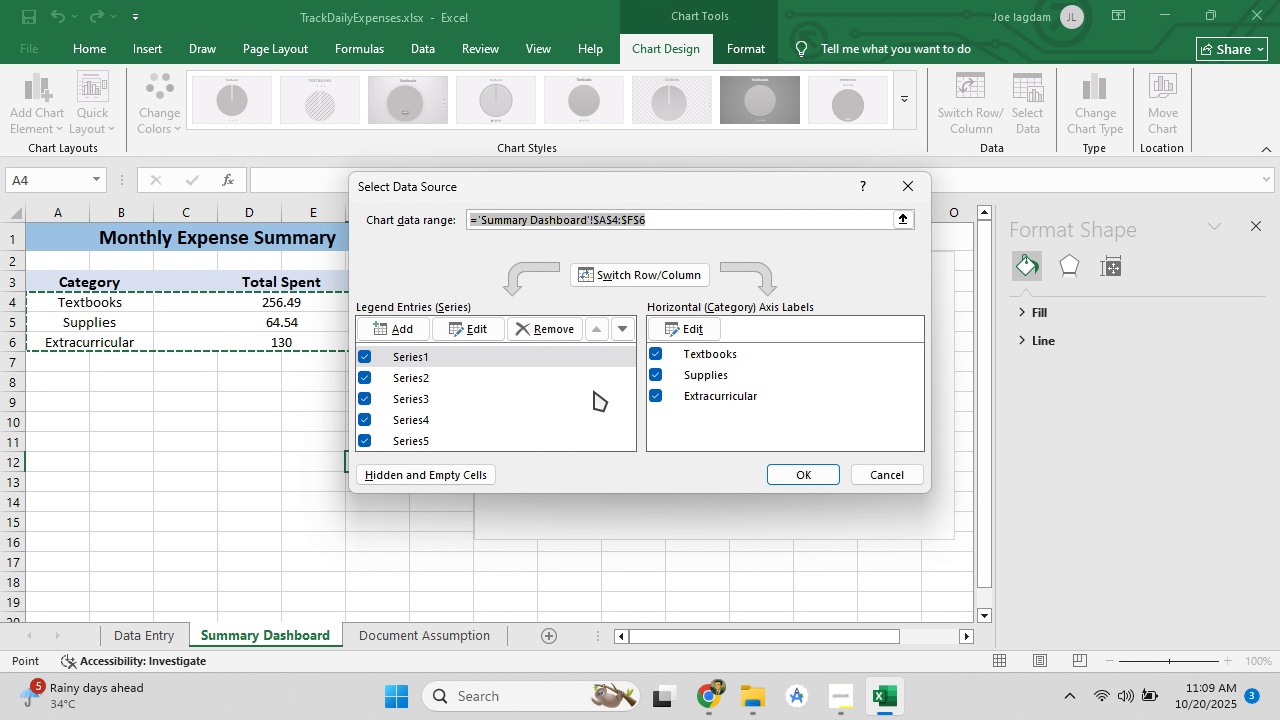 
left_click([835, 479])
 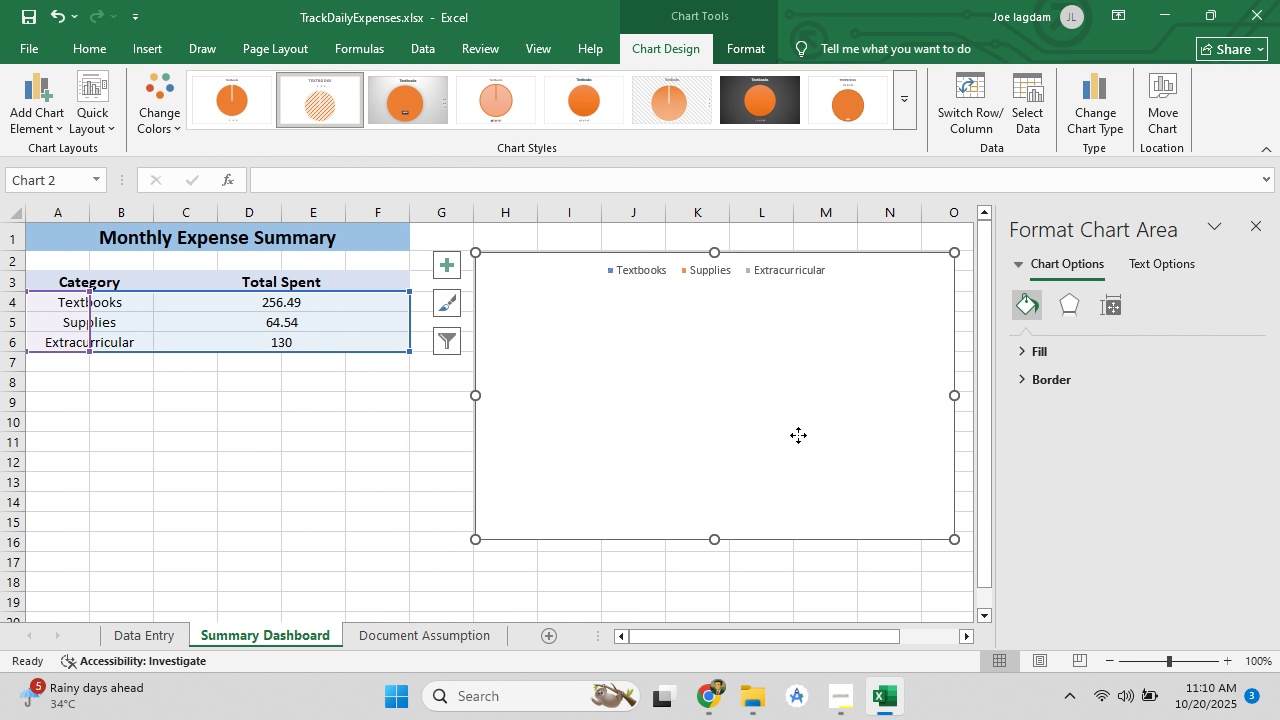 
left_click([798, 435])
 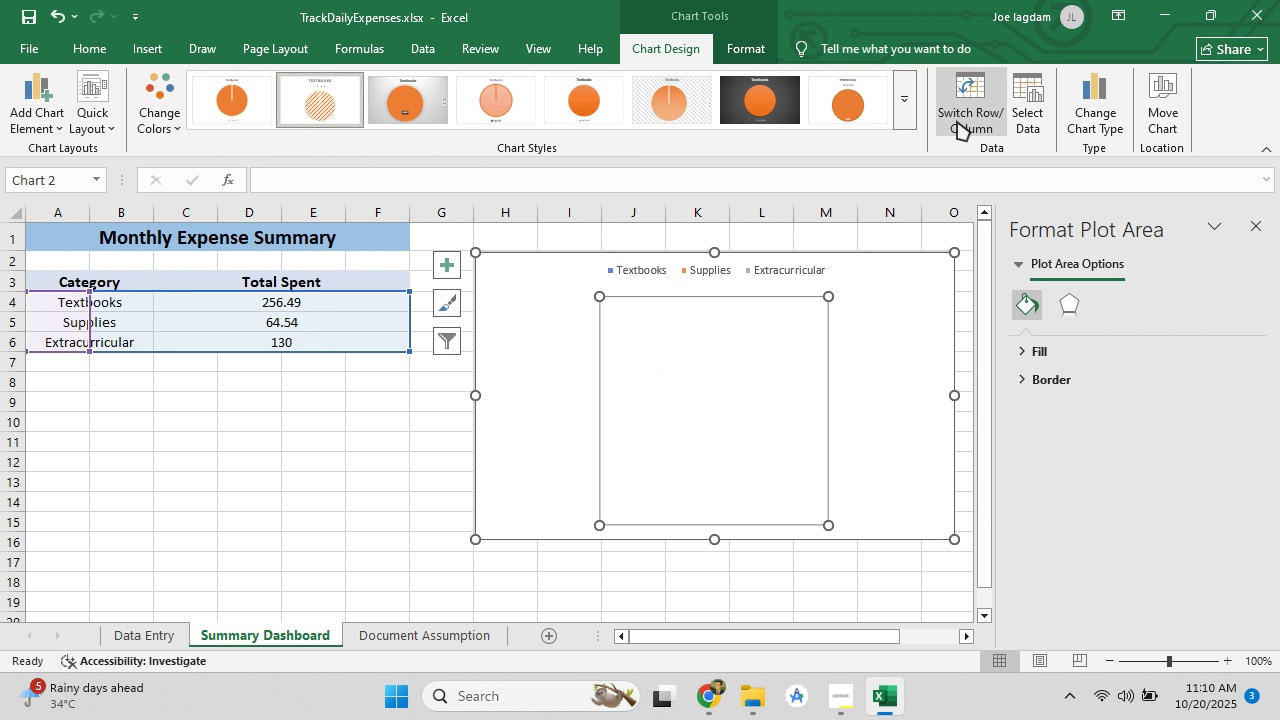 
left_click([957, 121])
 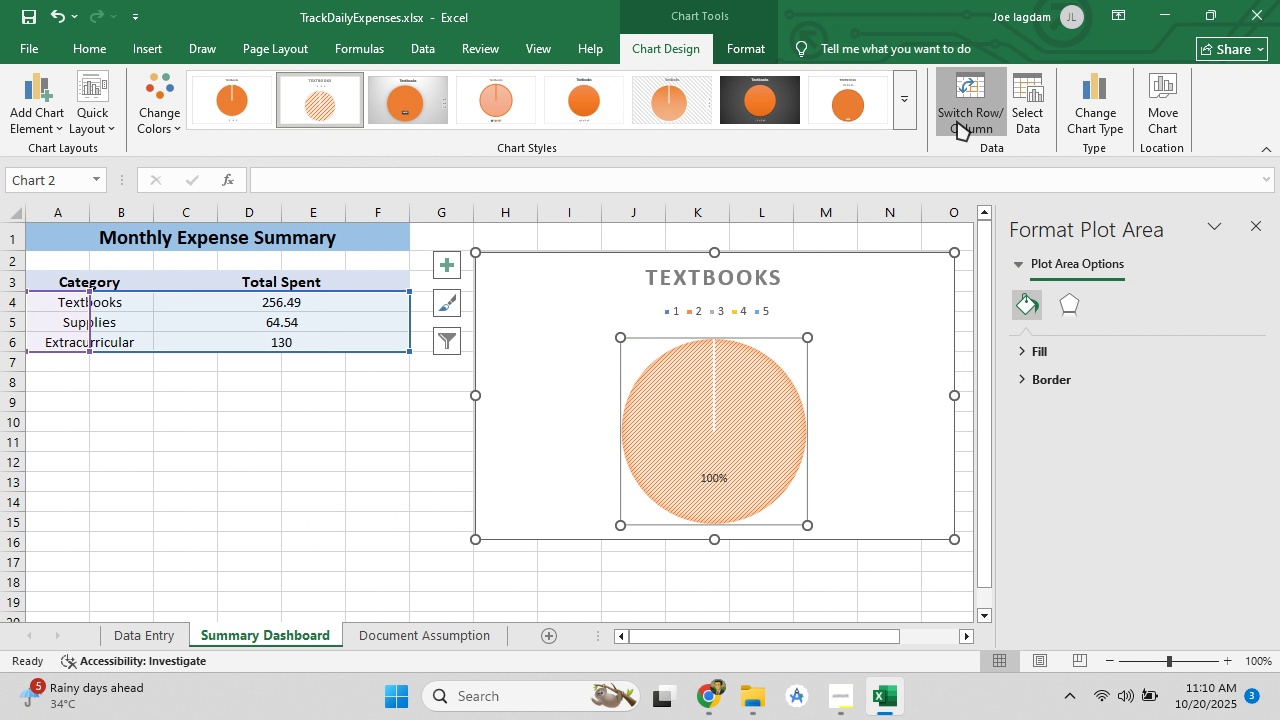 
left_click([957, 121])
 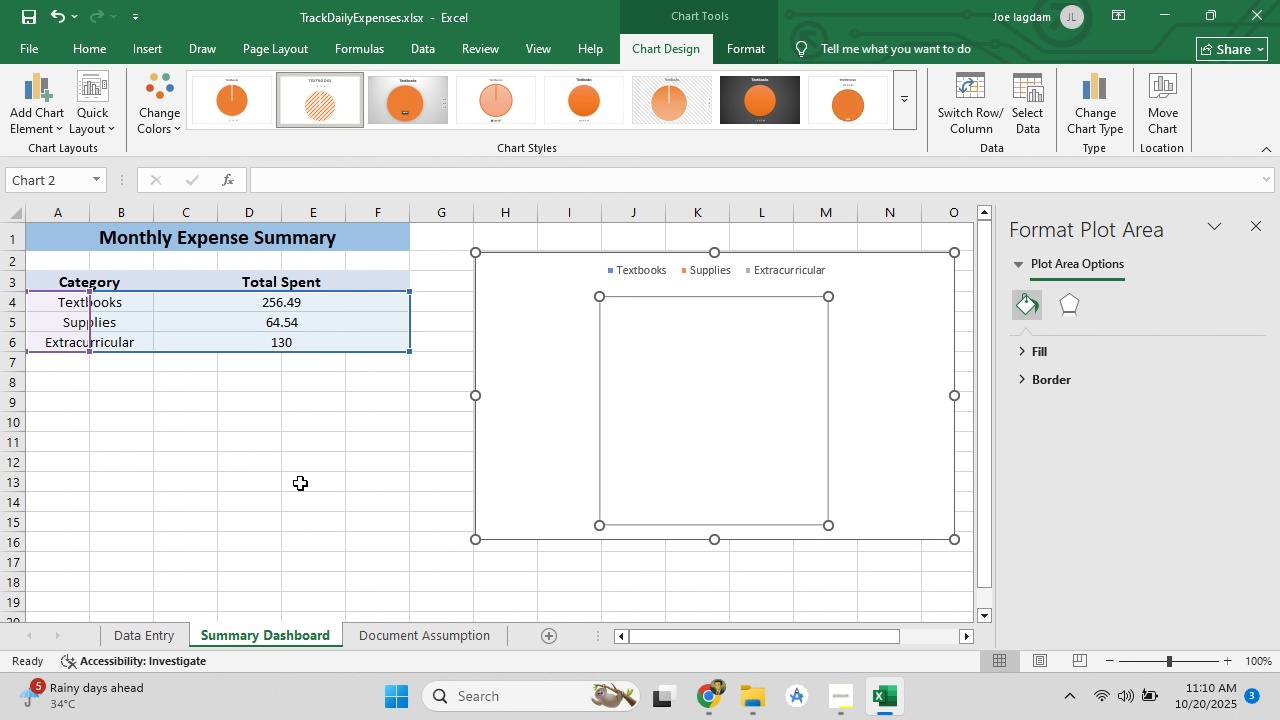 
left_click([300, 483])
 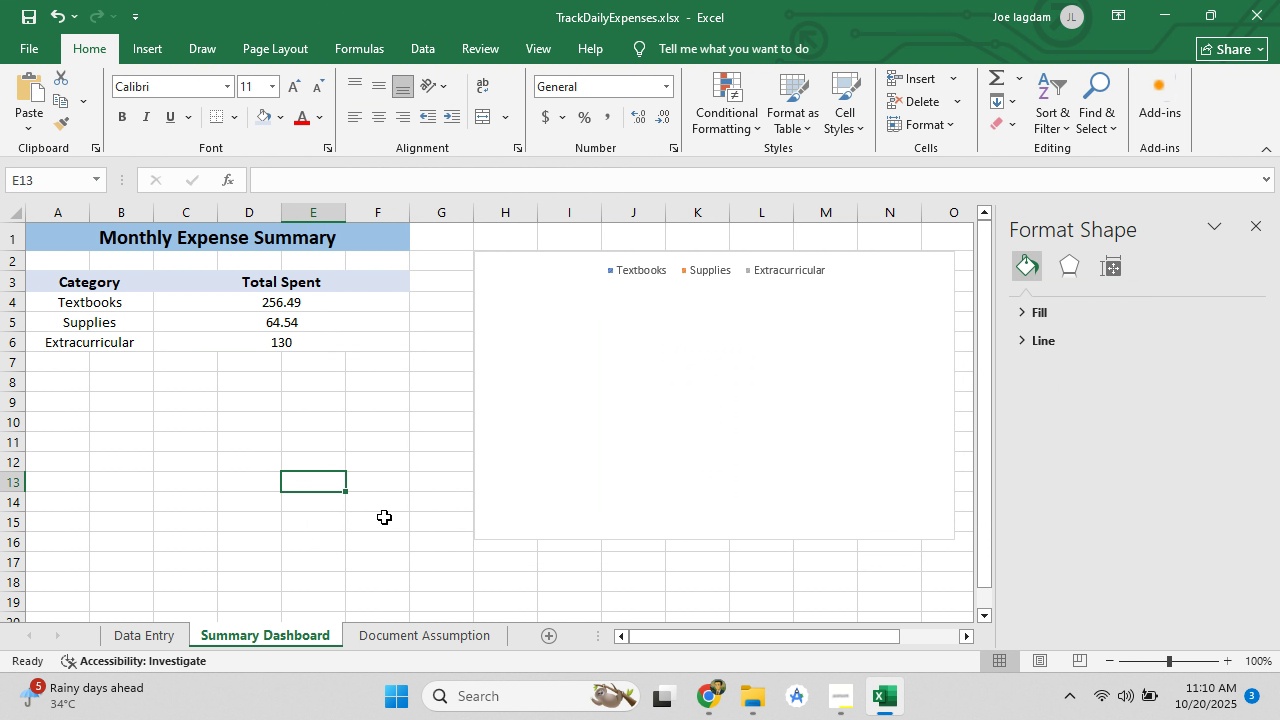 
left_click([384, 517])
 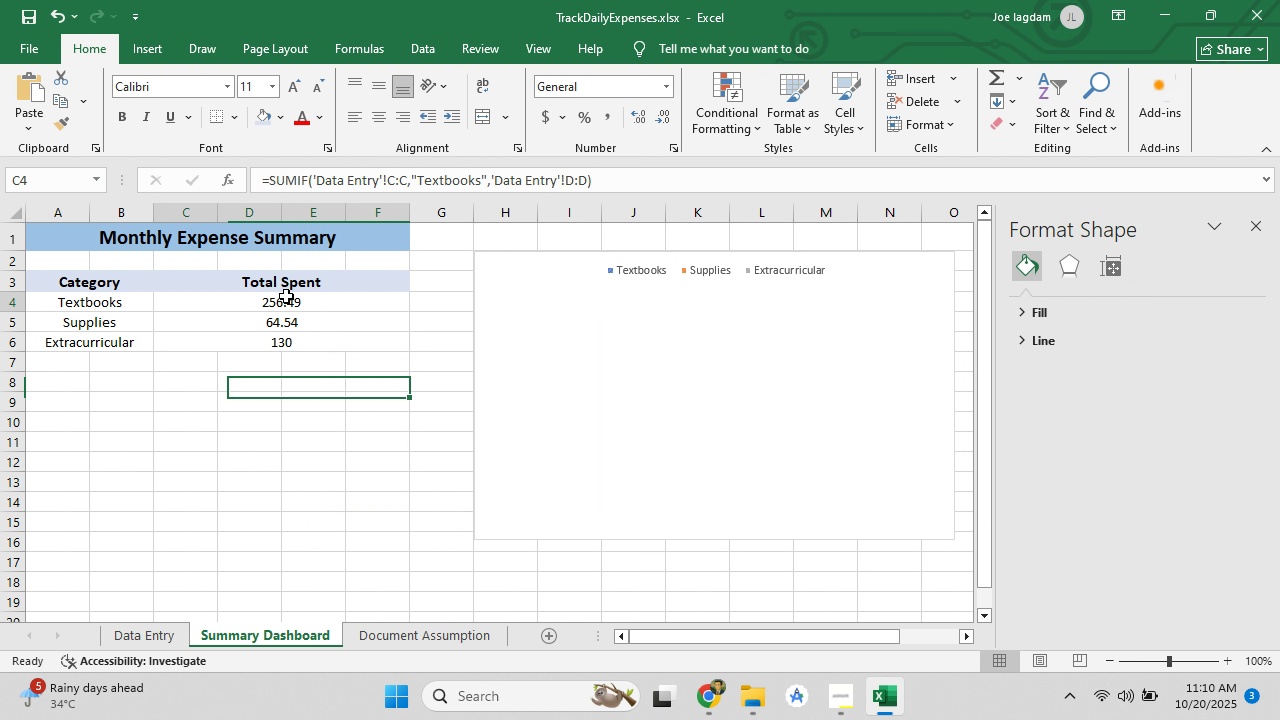 
left_click([286, 296])
 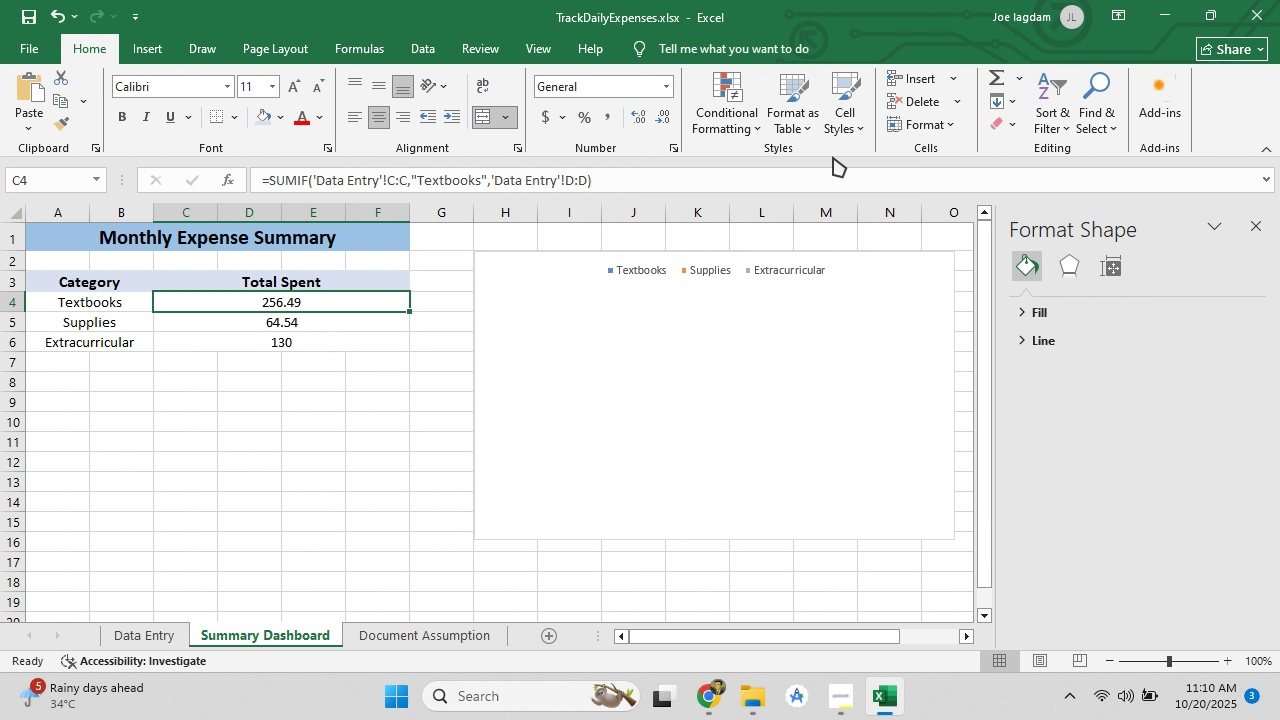 
left_click([760, 397])
 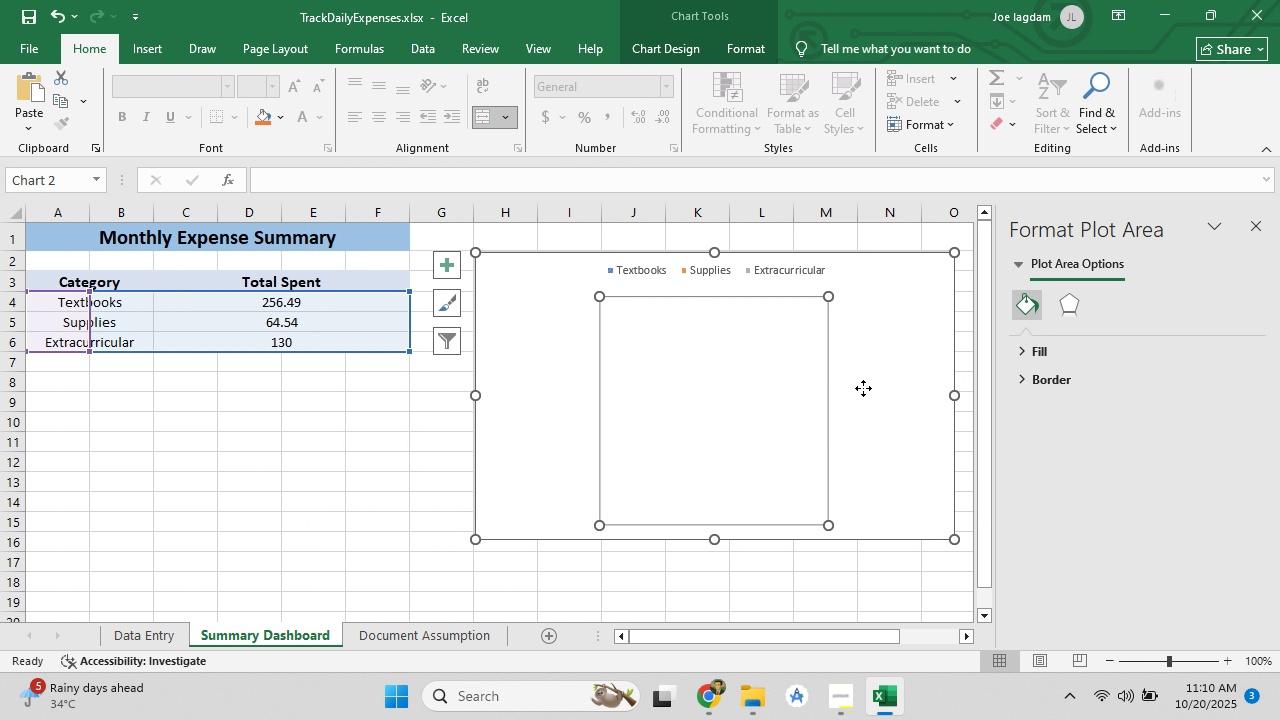 
double_click([863, 388])
 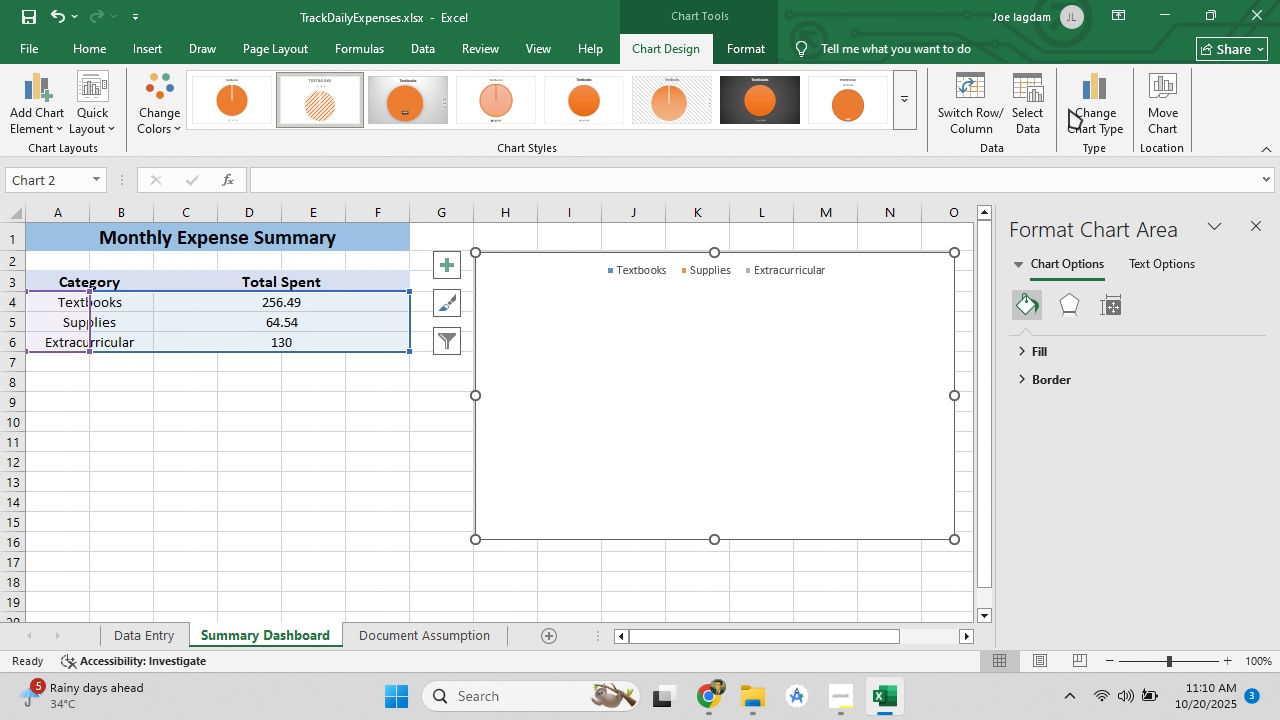 
left_click([1084, 106])
 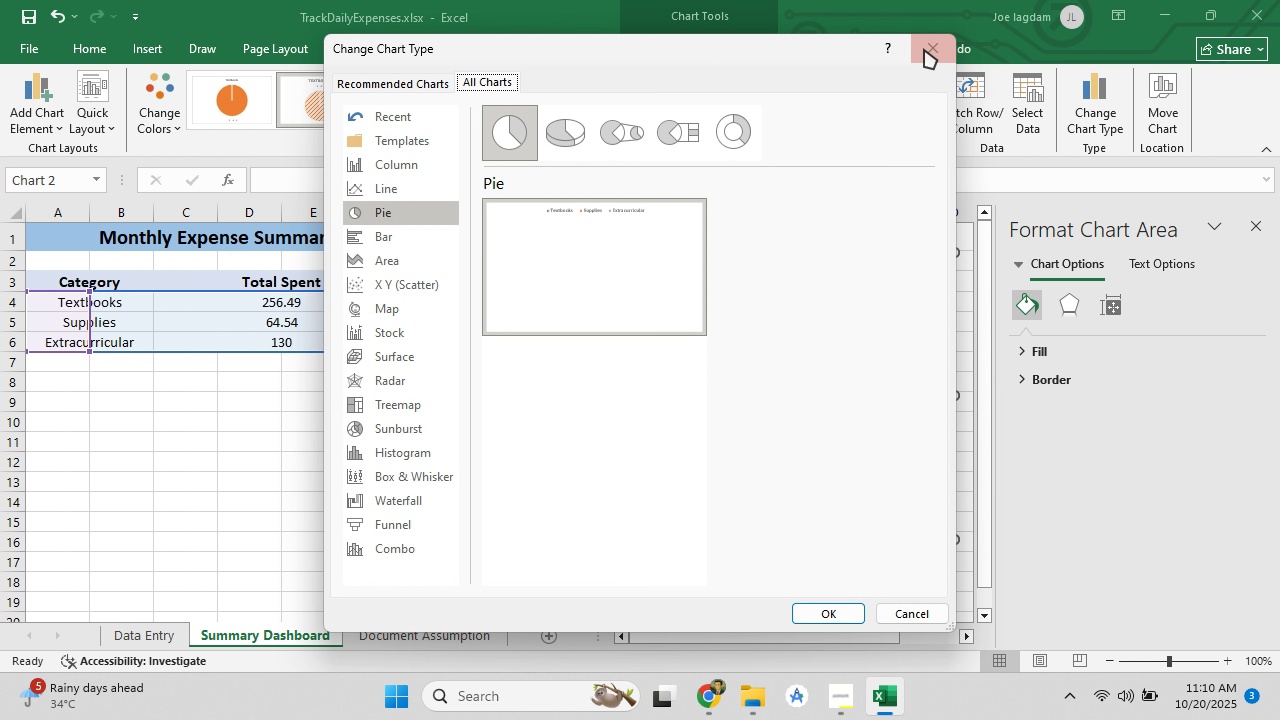 
left_click([924, 49])
 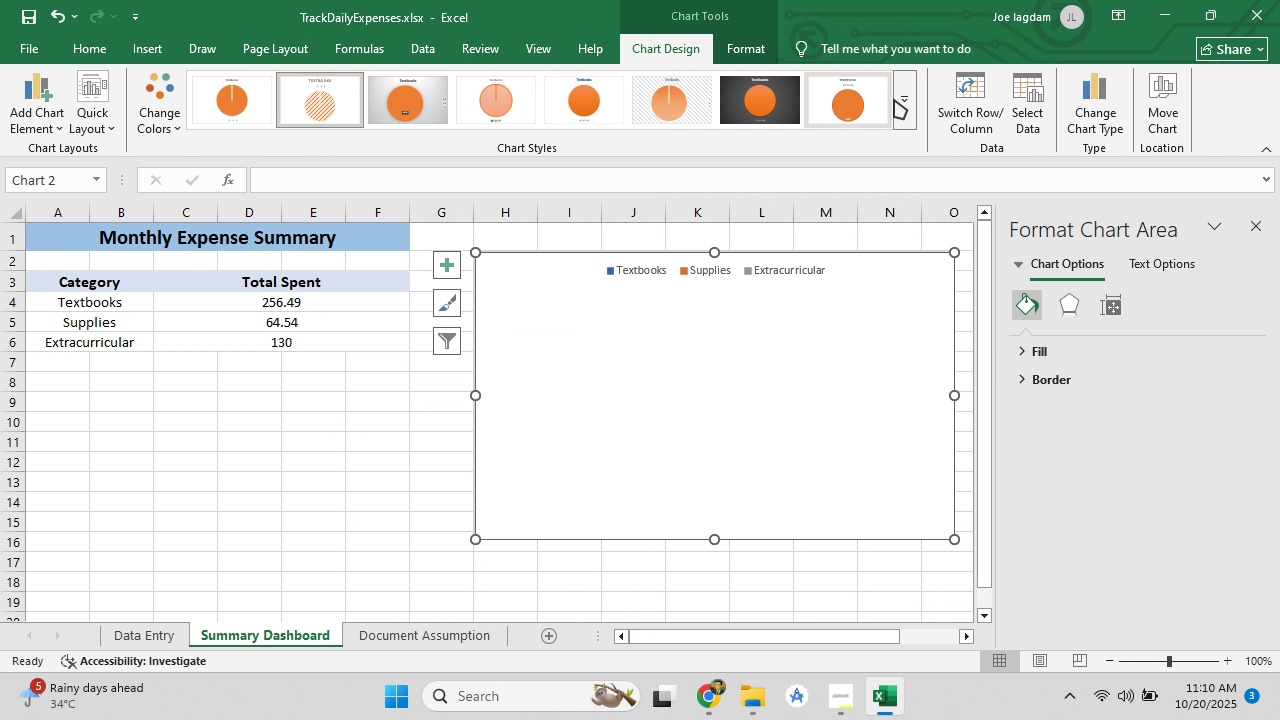 
left_click([894, 99])
 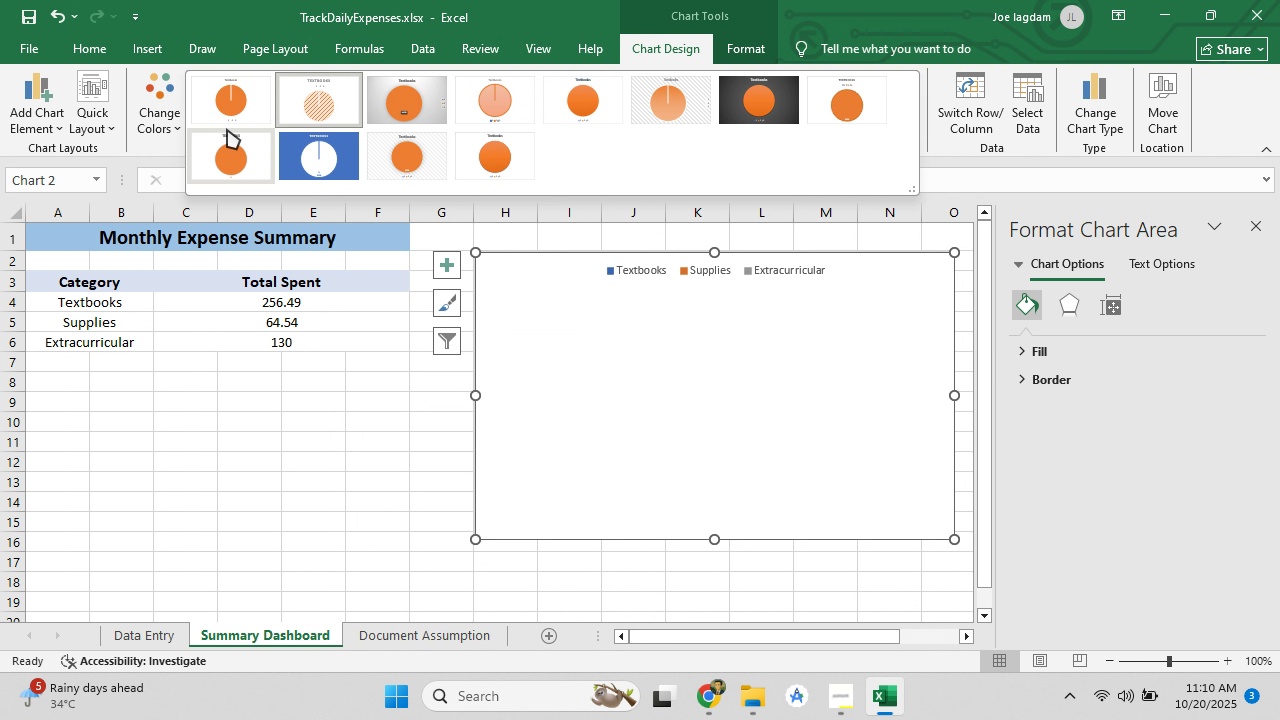 
left_click([220, 117])
 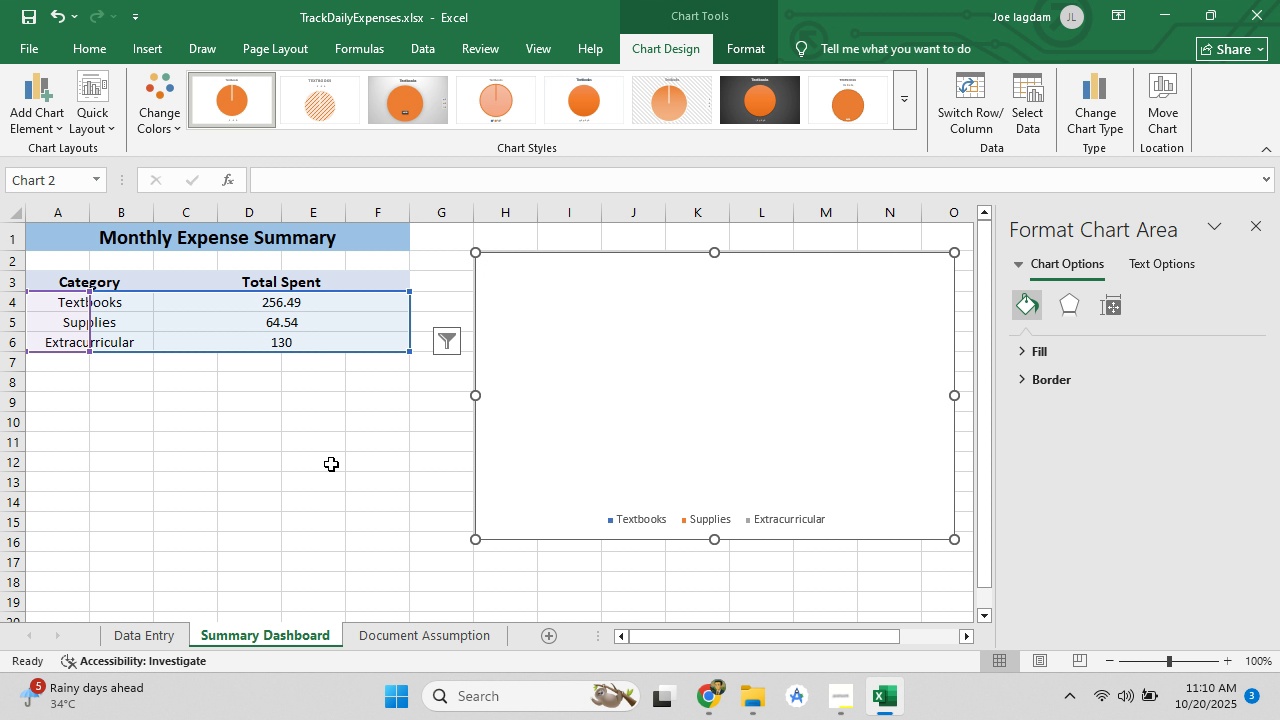 
wait(6.38)
 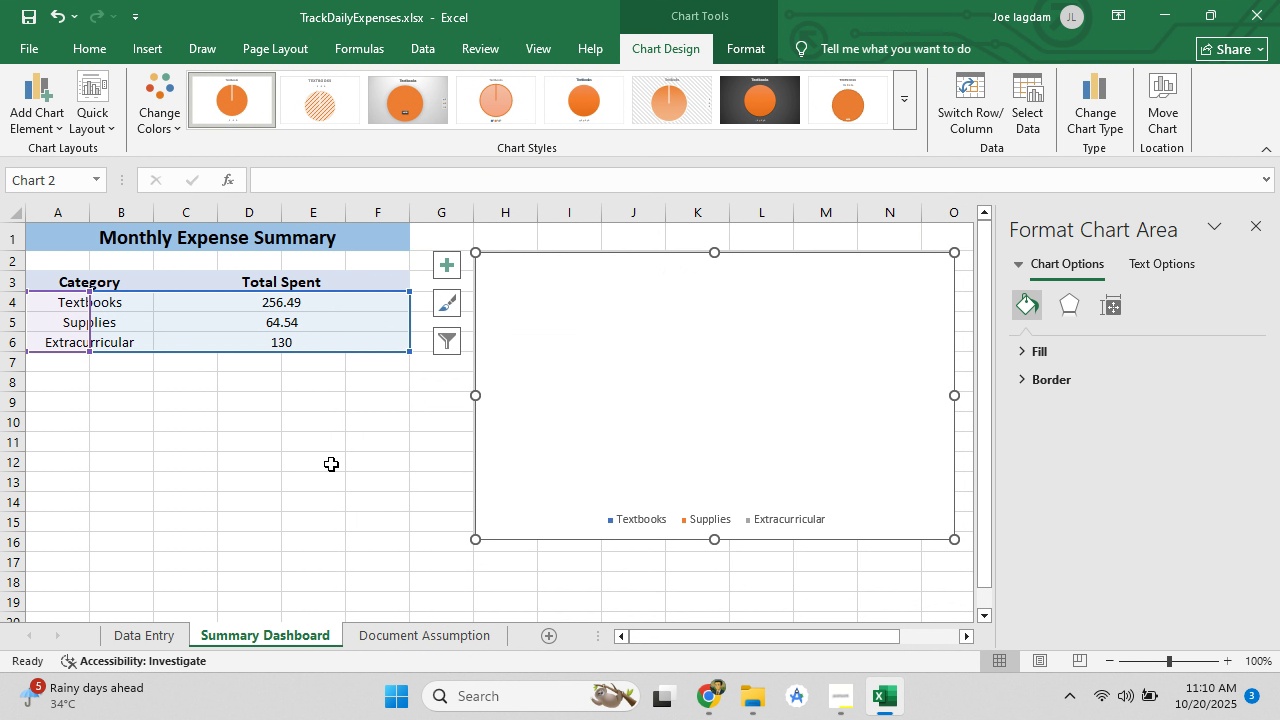 
left_click([331, 464])
 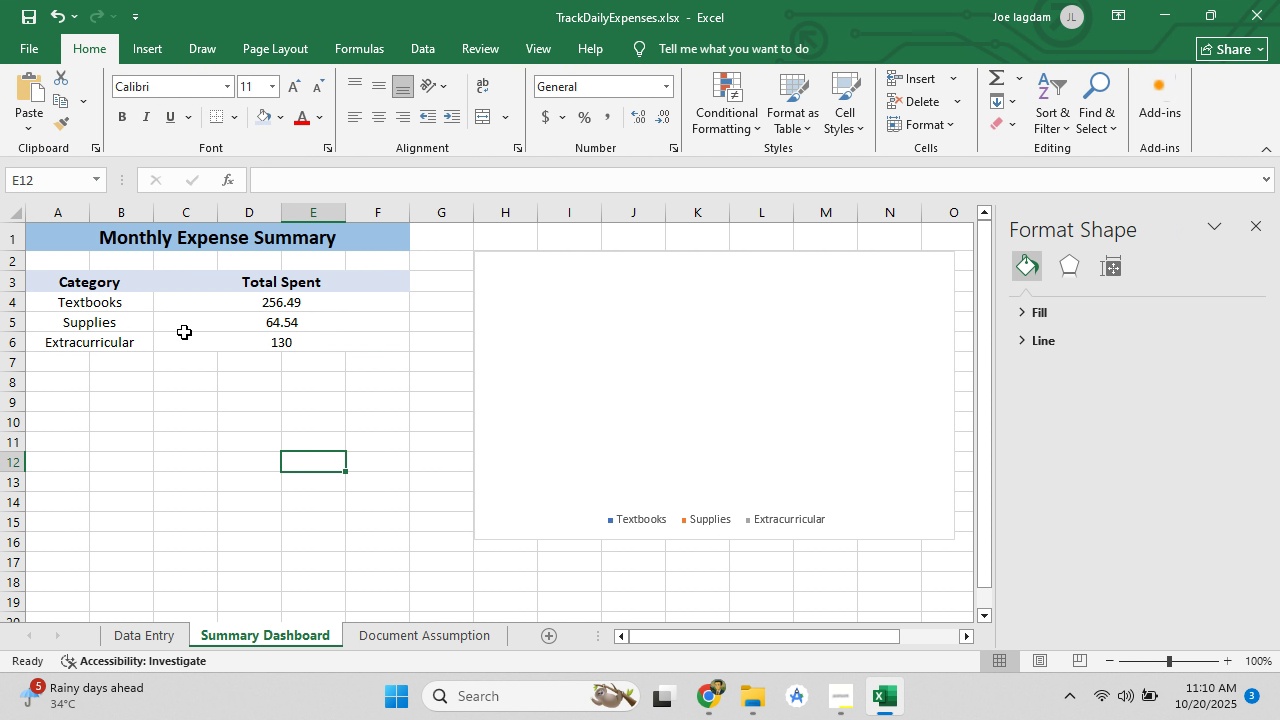 
left_click([175, 310])
 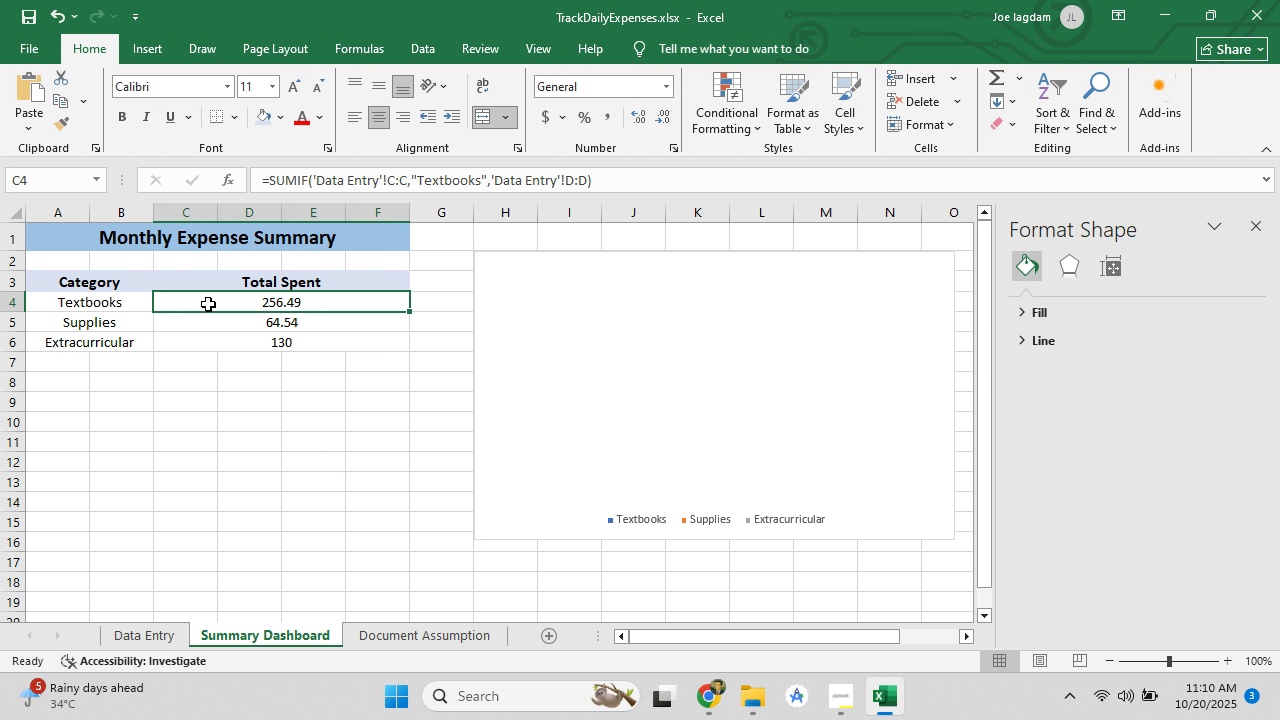 
right_click([209, 304])
 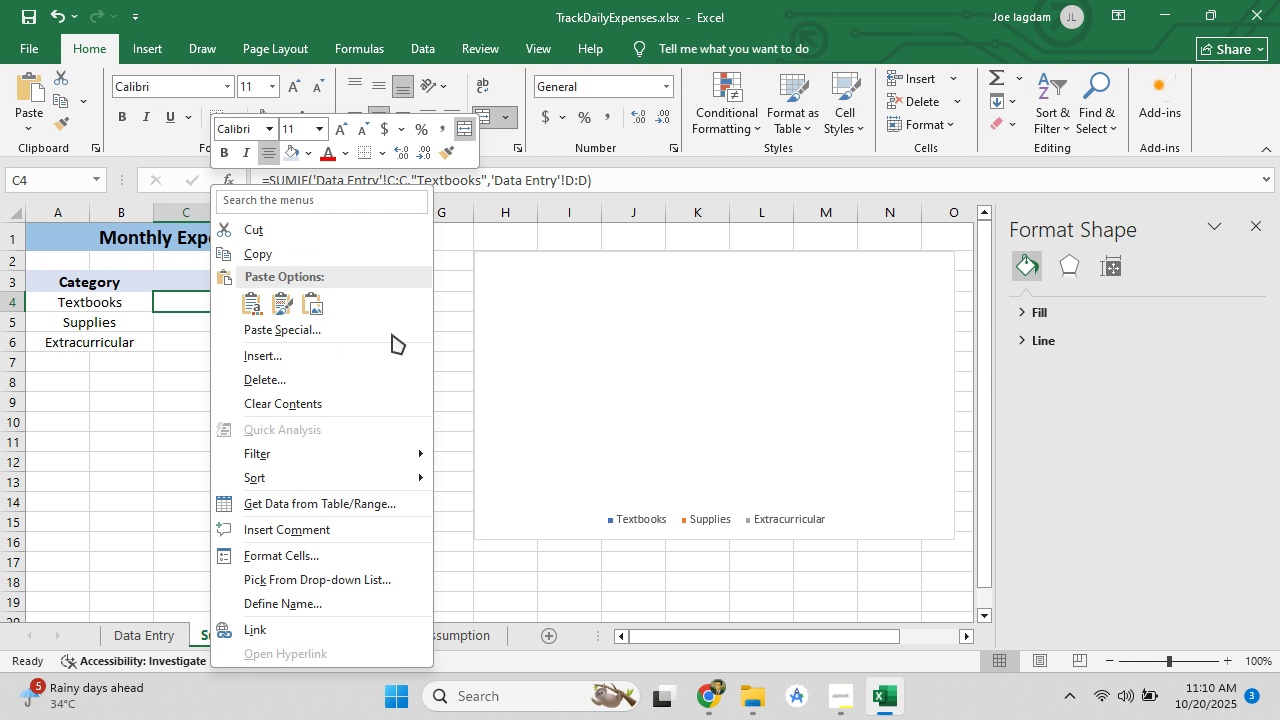 
left_click([685, 394])
 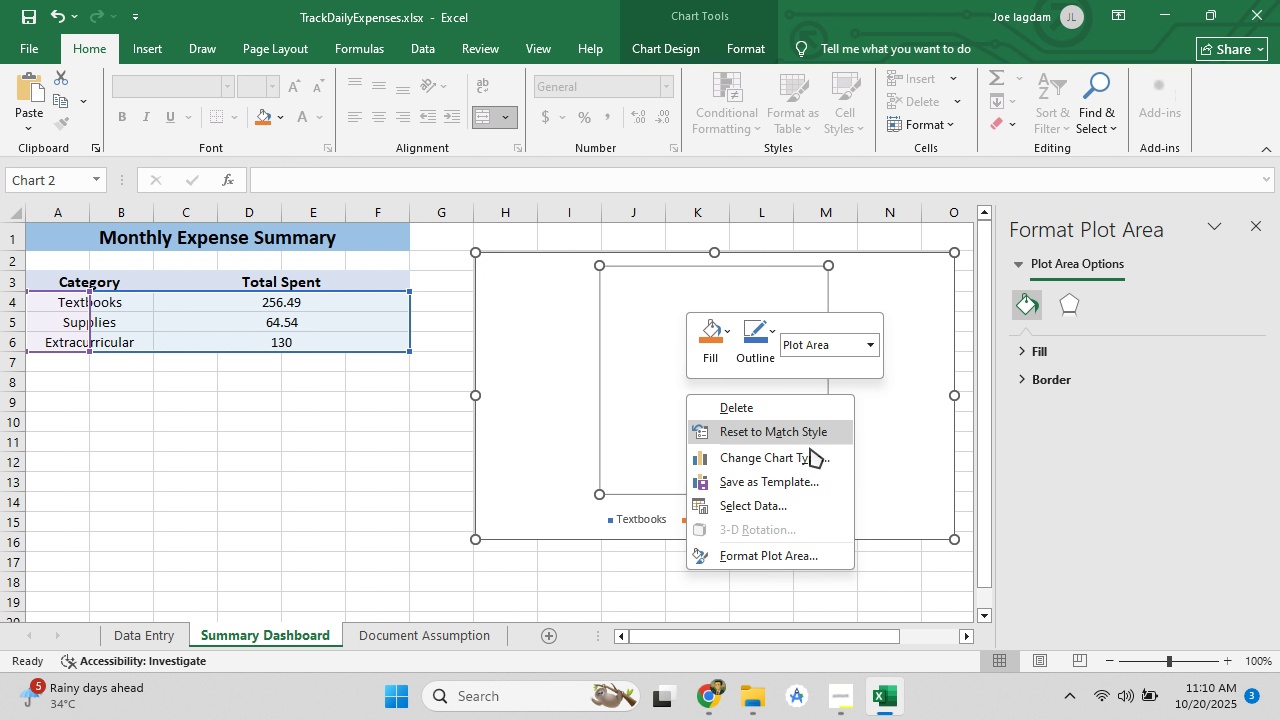 
left_click([783, 510])
 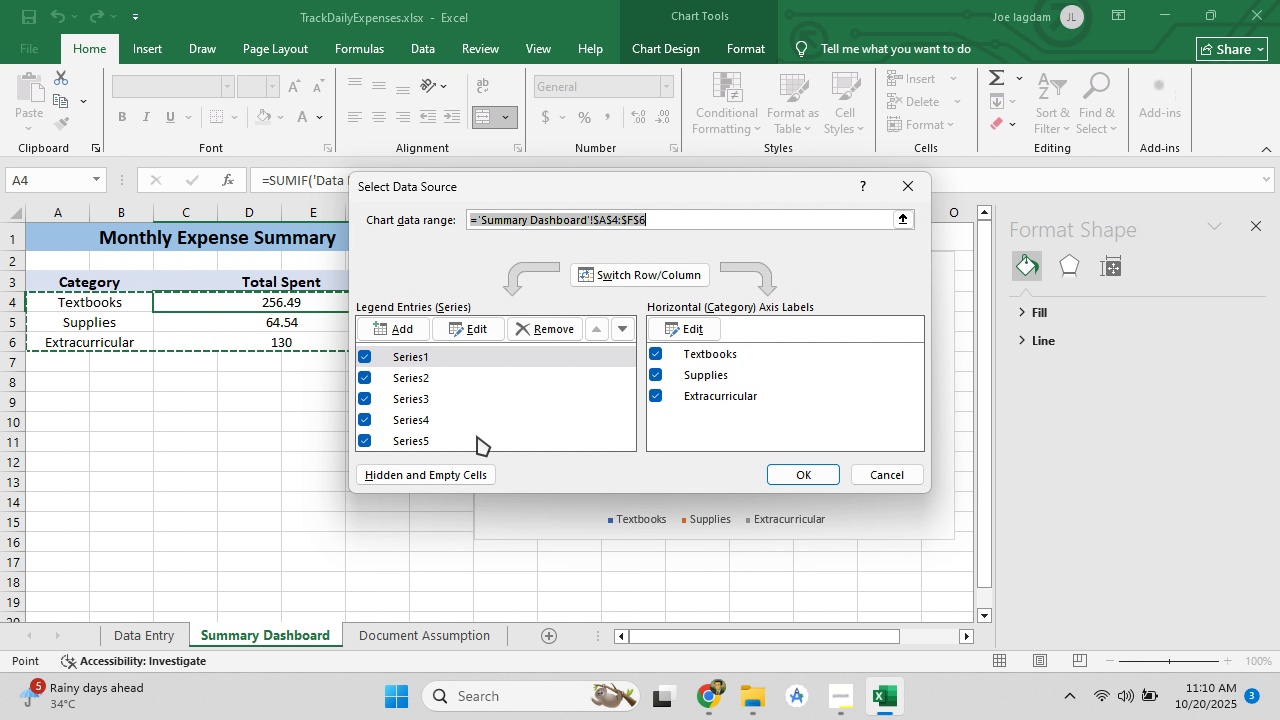 
scroll: coordinate [475, 428], scroll_direction: none, amount: 0.0
 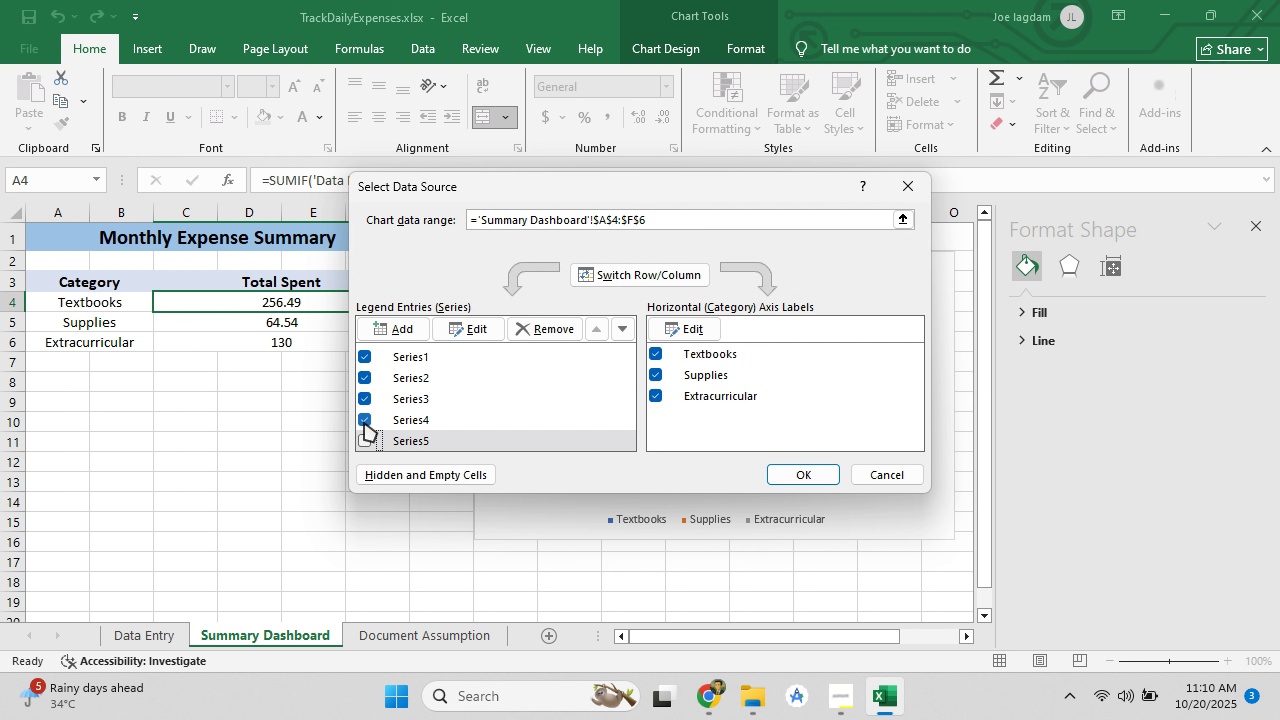 
double_click([364, 422])
 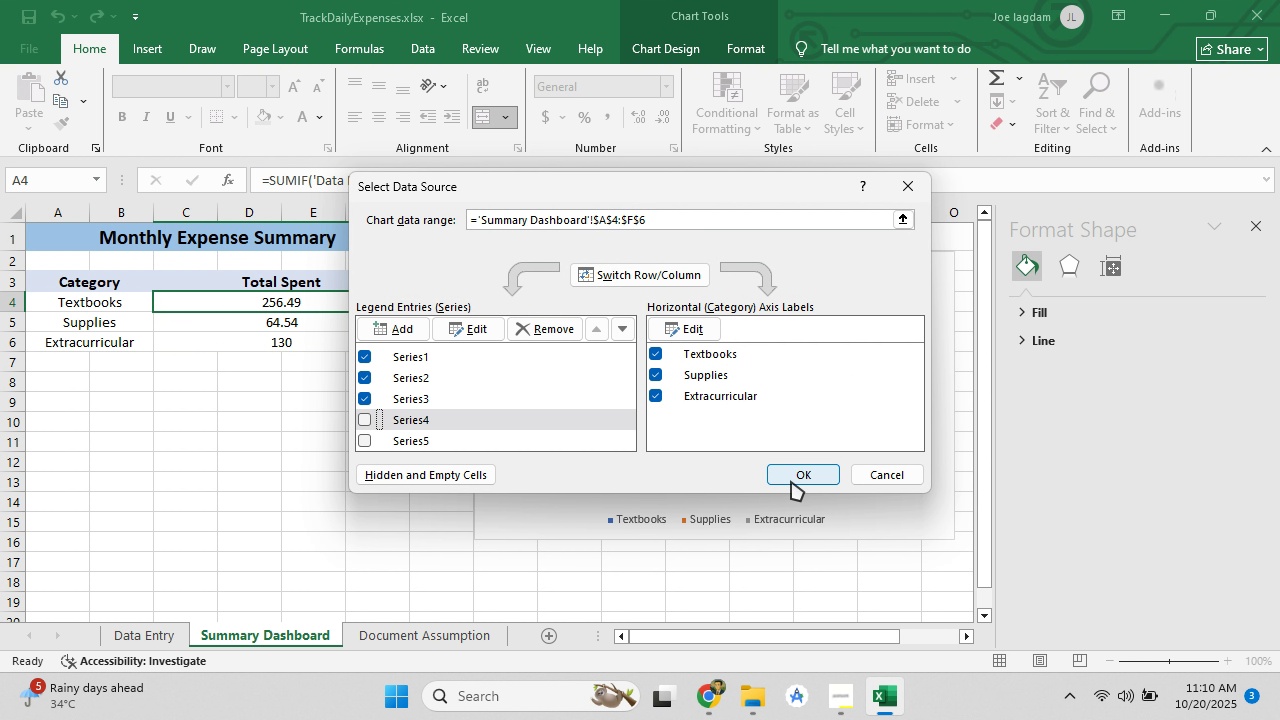 
left_click([791, 479])
 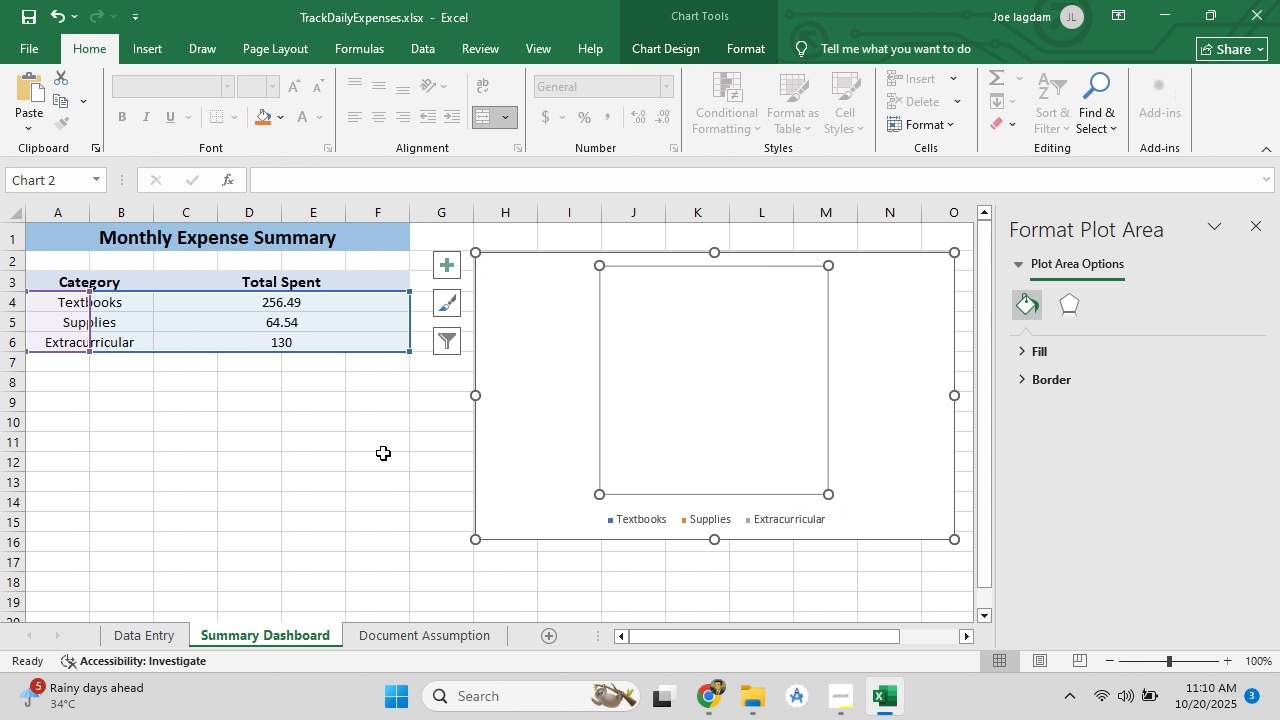 
wait(6.19)
 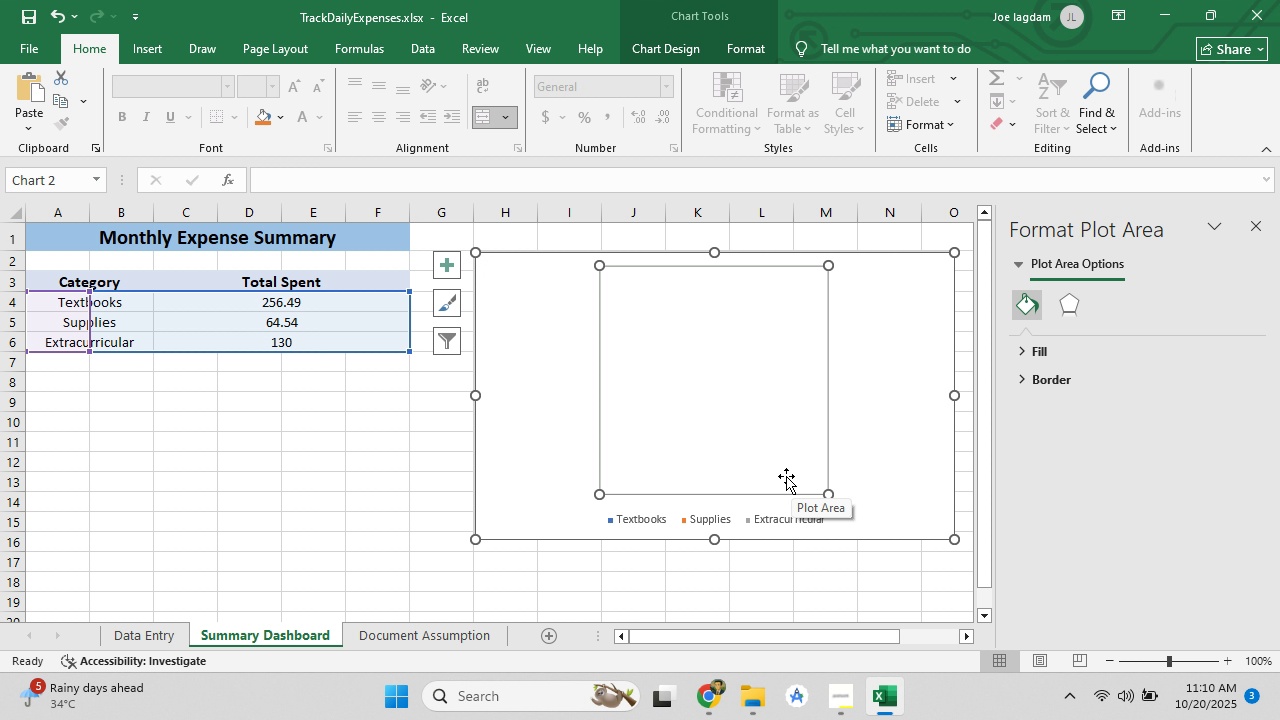 
left_click([128, 282])
 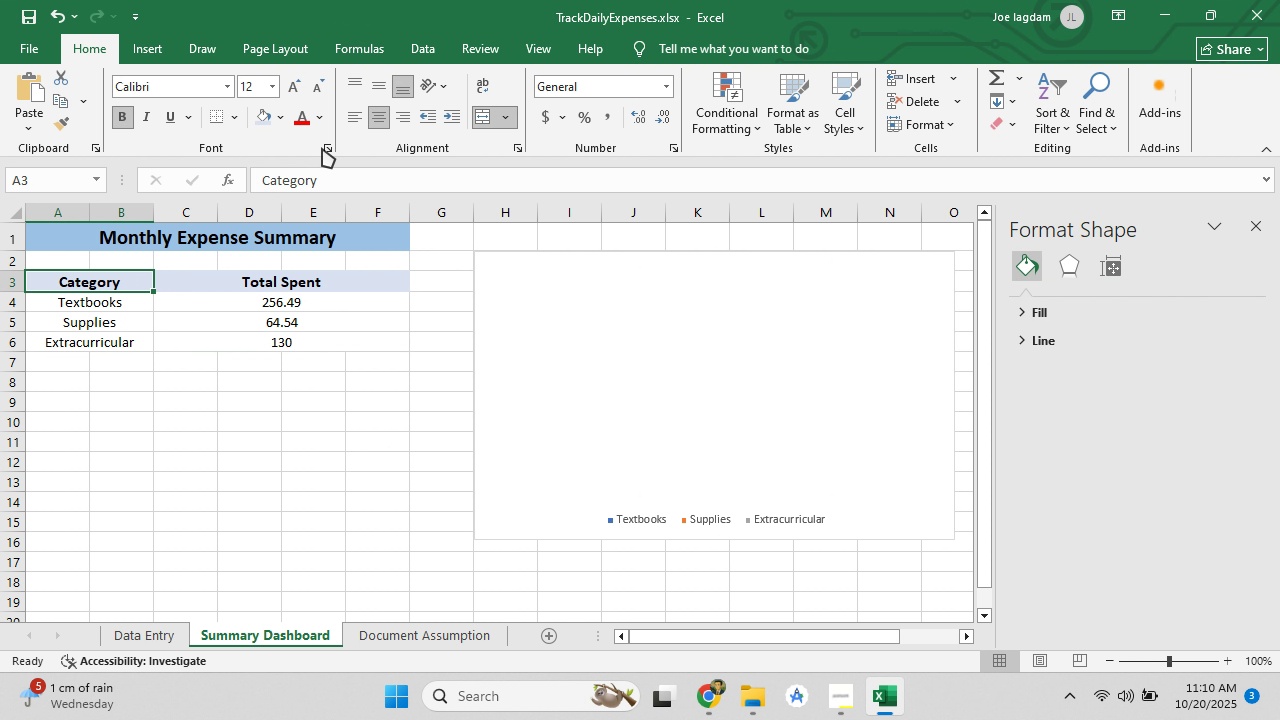 
left_click([486, 117])
 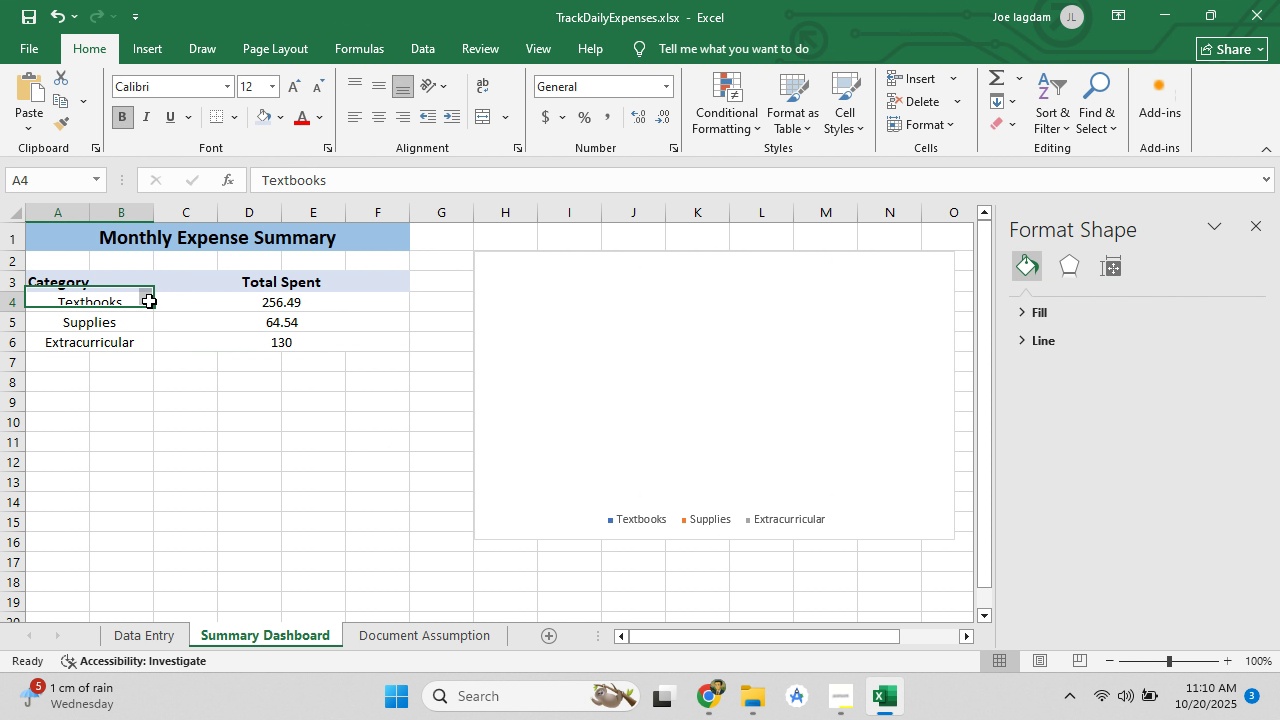 
left_click([148, 303])
 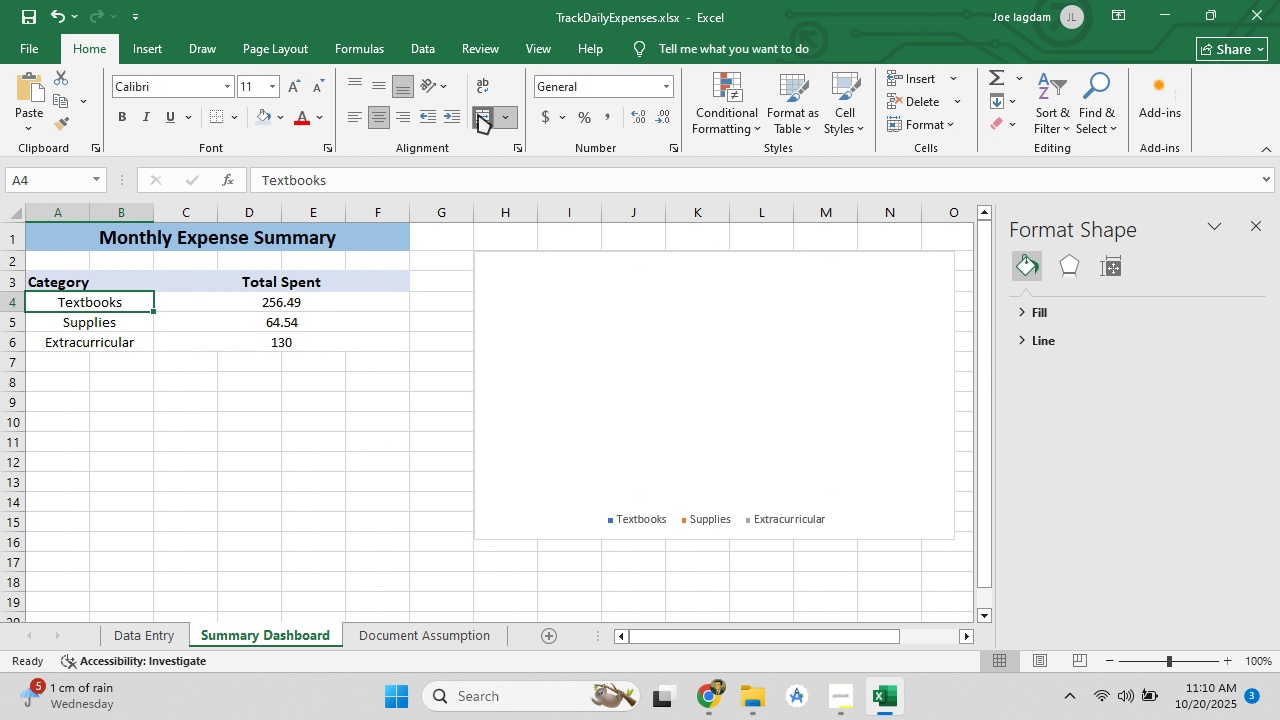 
left_click([478, 114])
 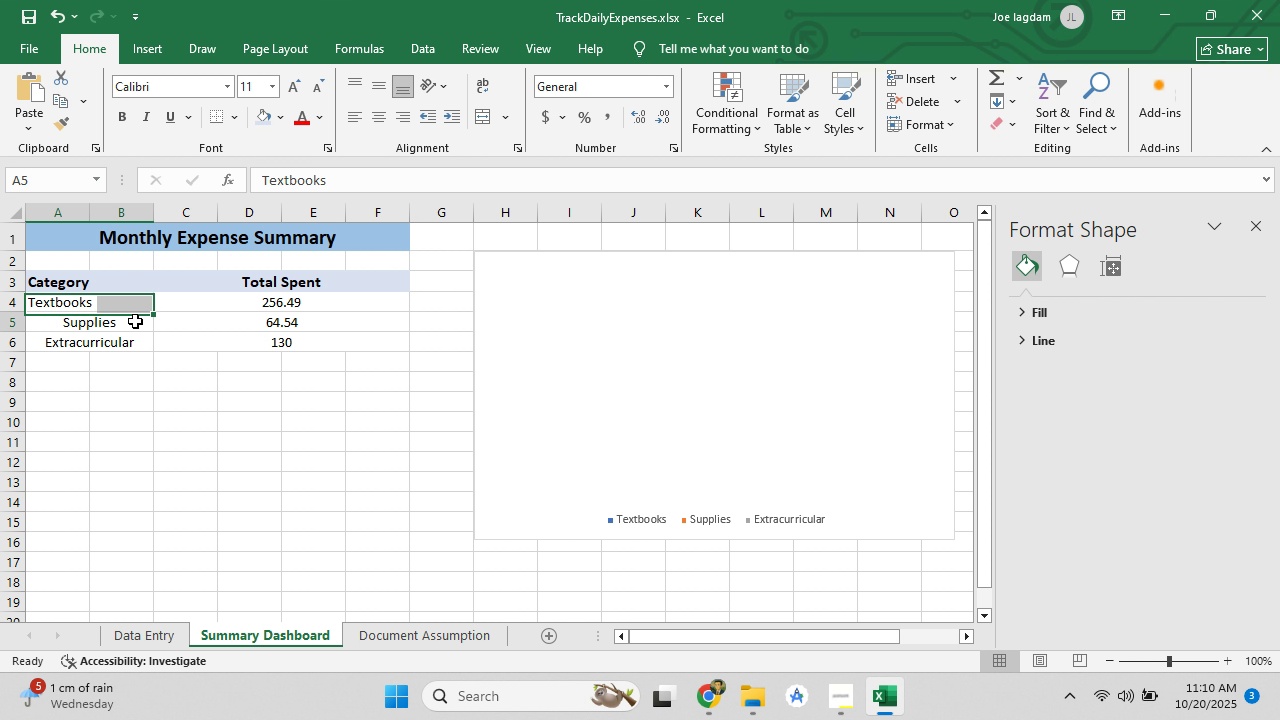 
left_click([135, 321])
 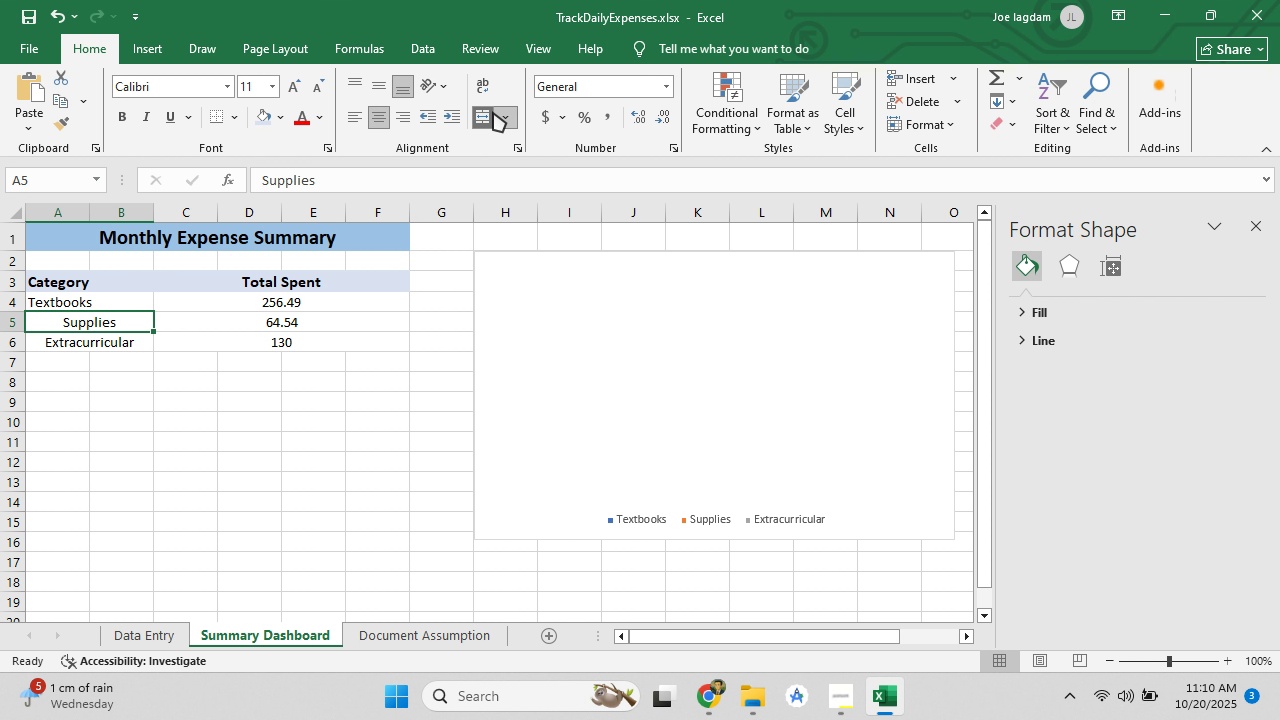 
left_click([493, 112])
 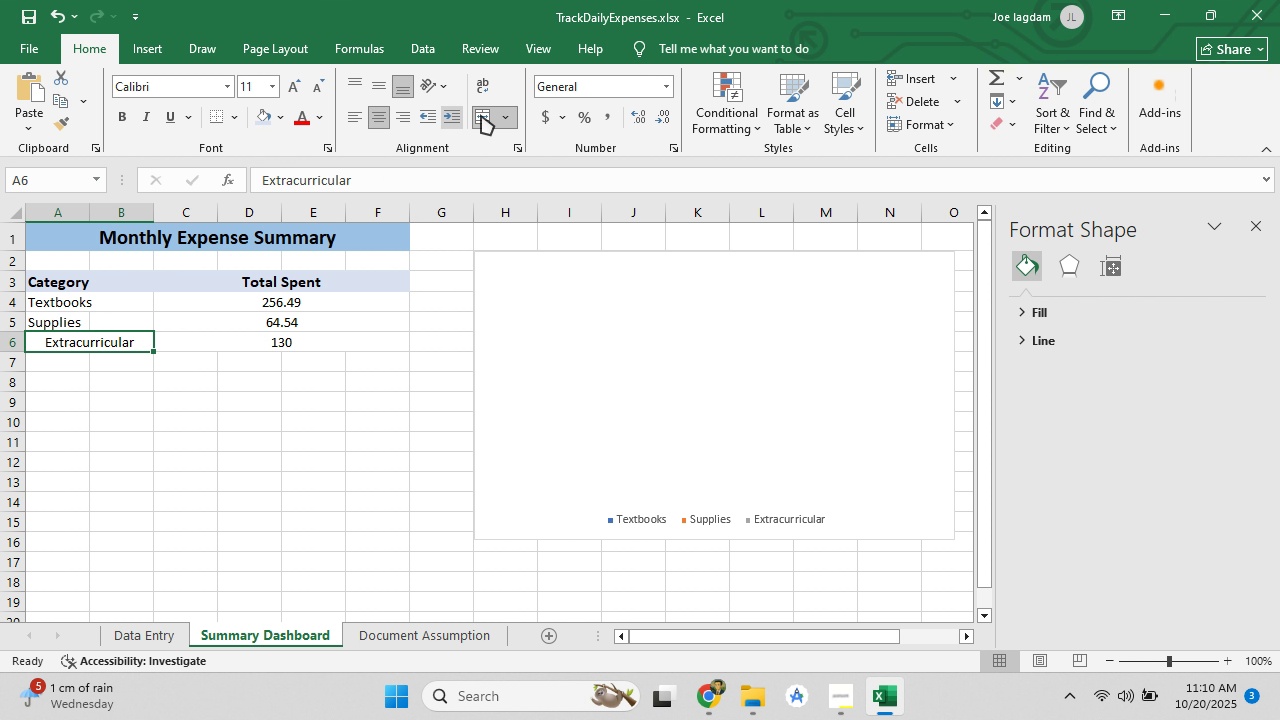 
left_click([485, 113])
 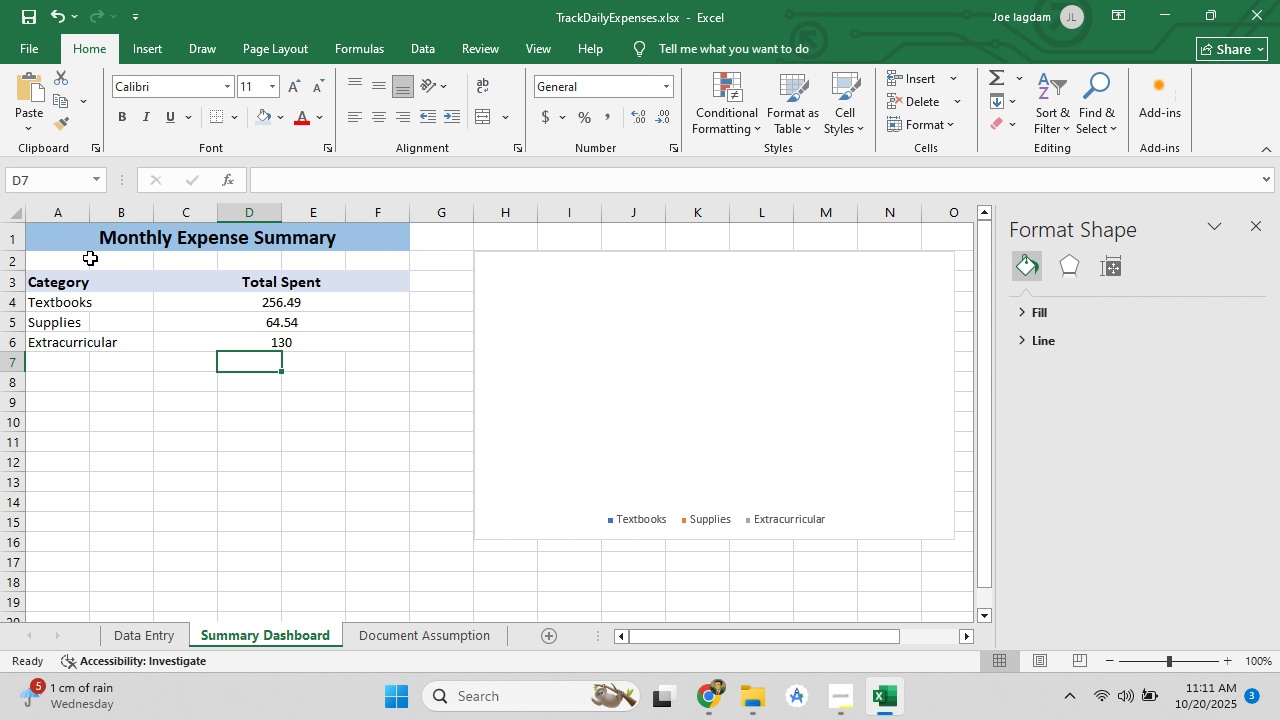 
double_click([91, 211])
 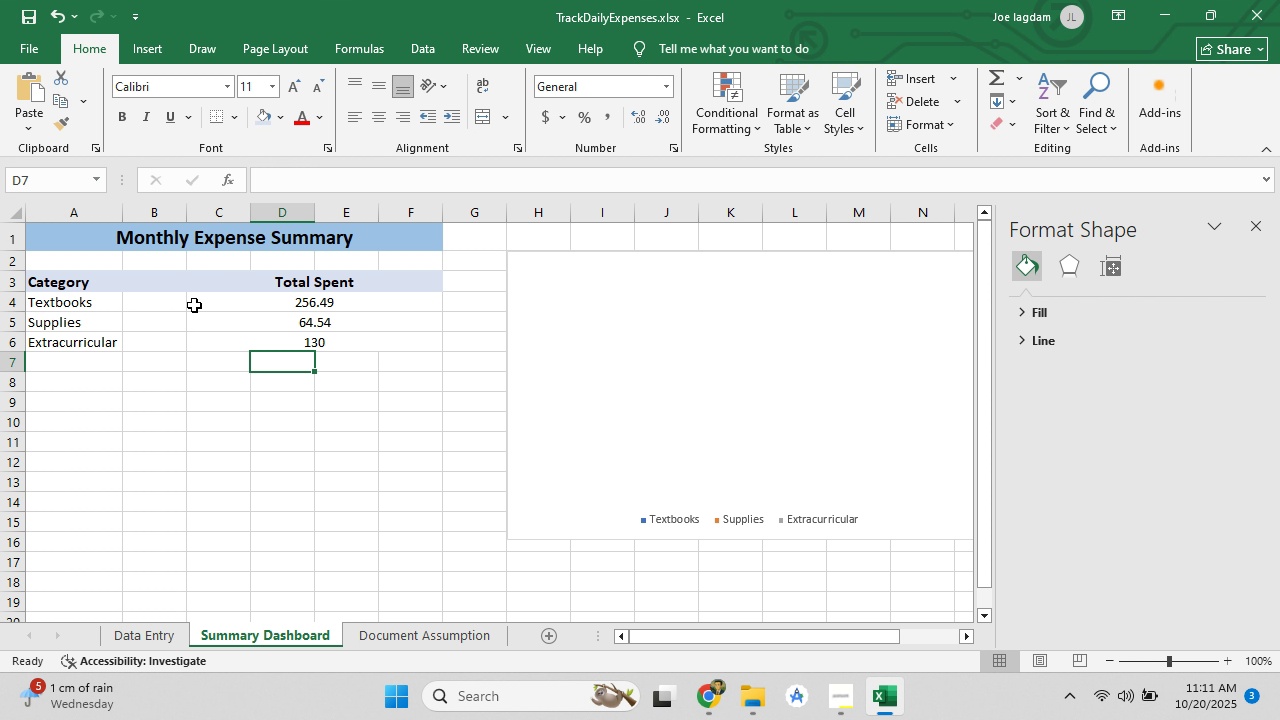 
wait(5.74)
 